 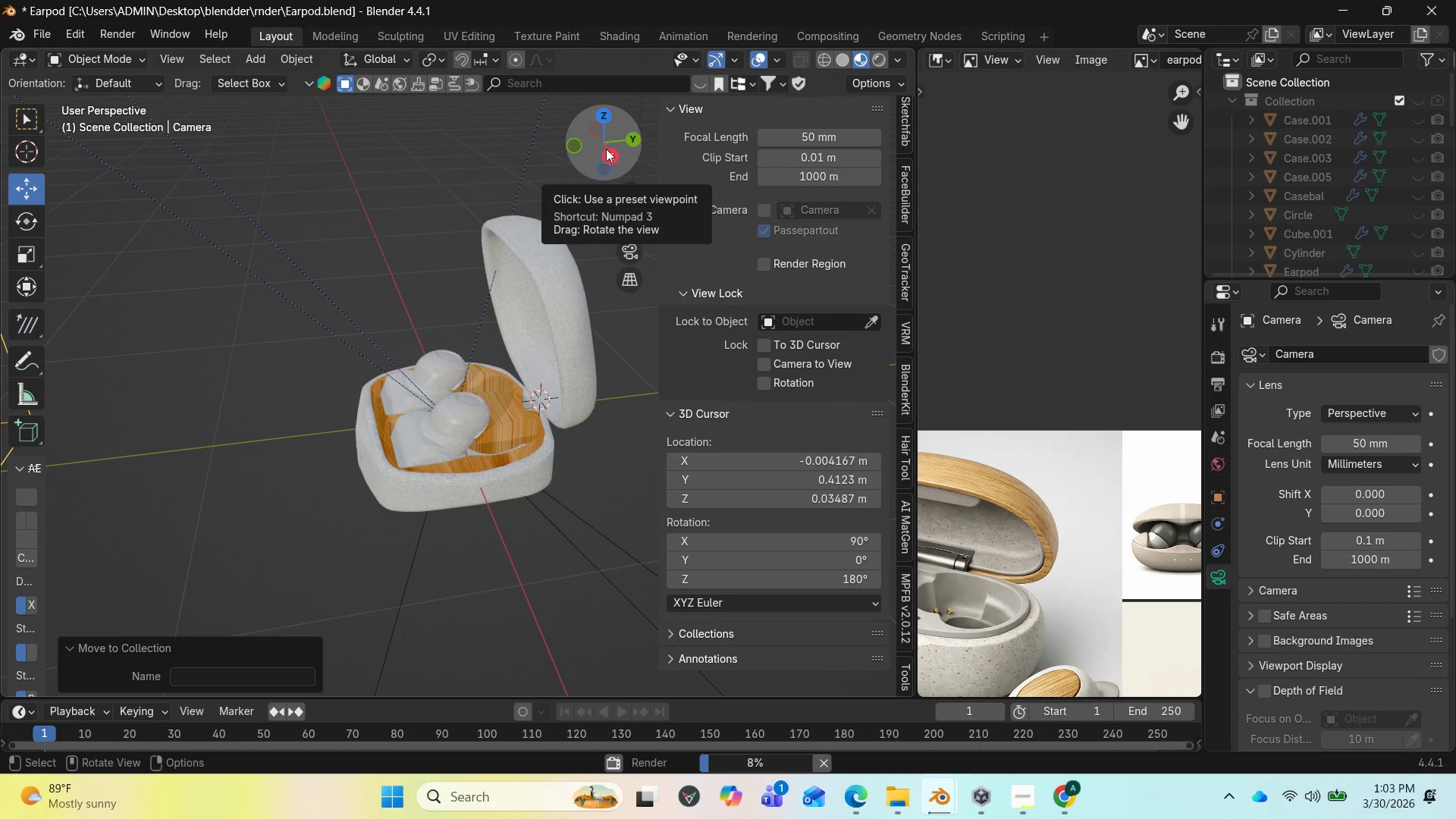 
left_click([943, 793])
 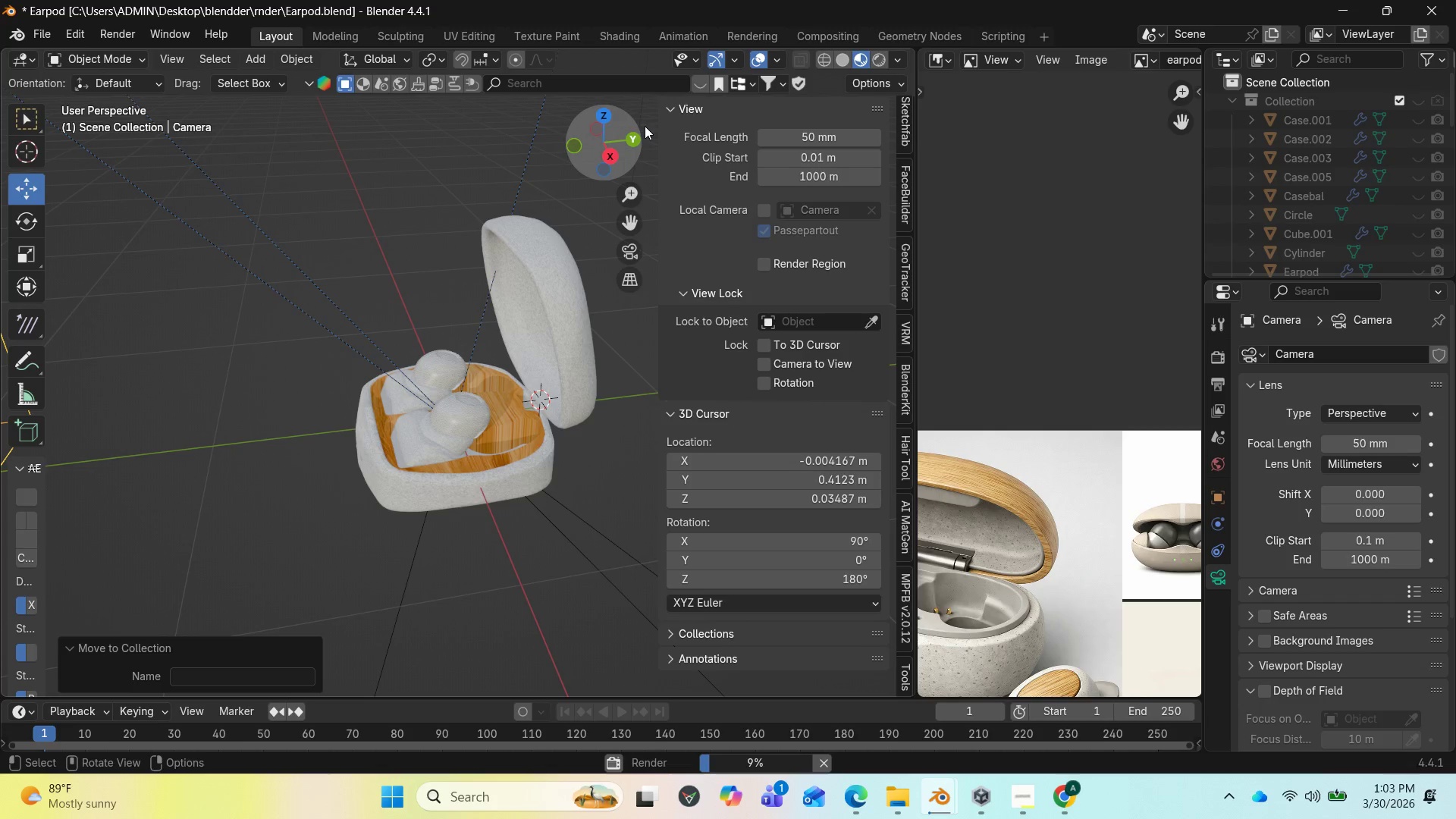 
left_click([1006, 709])
 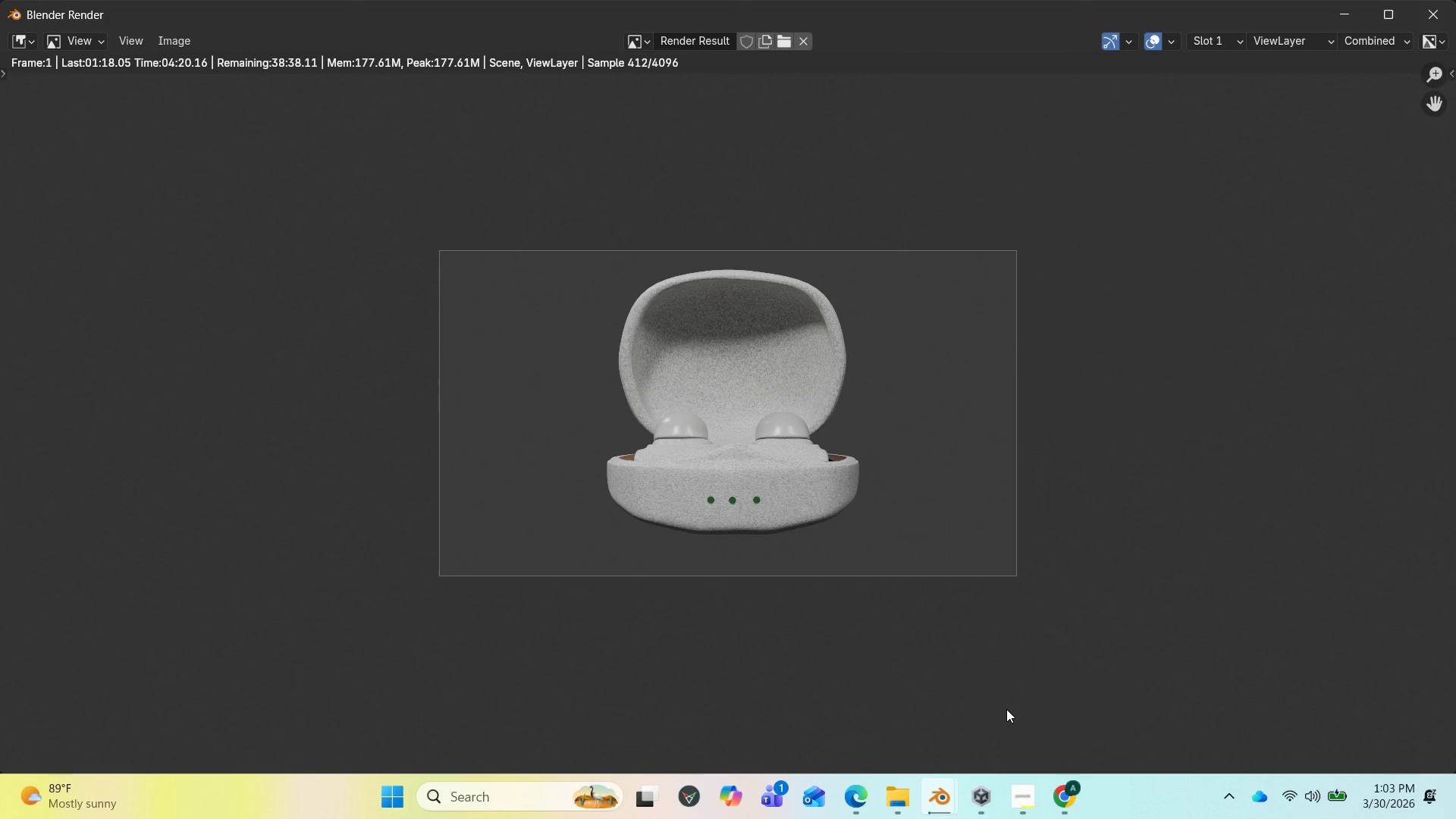 
scroll: coordinate [852, 526], scroll_direction: up, amount: 5.0
 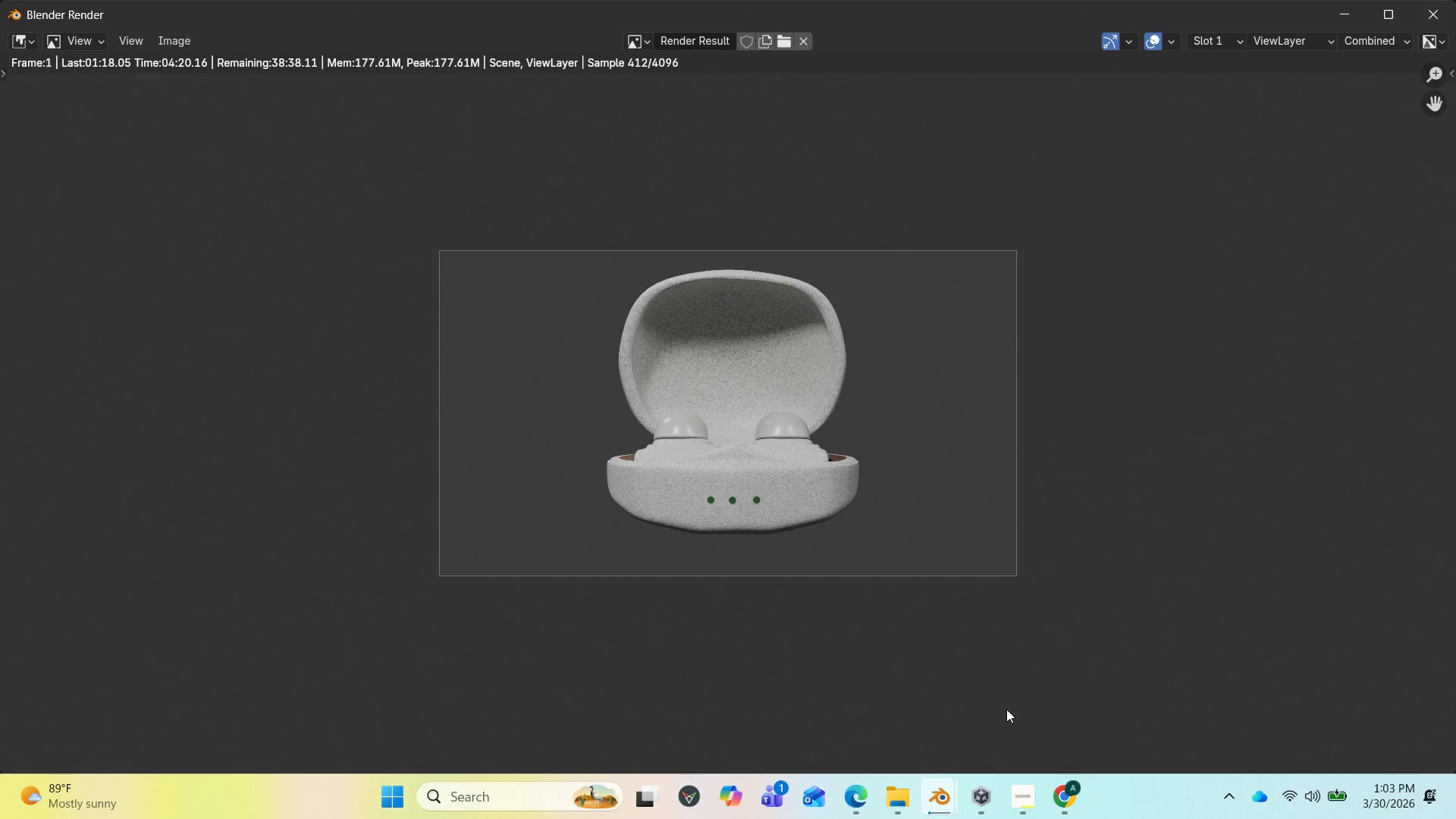 
scroll: coordinate [1074, 428], scroll_direction: down, amount: 2.0
 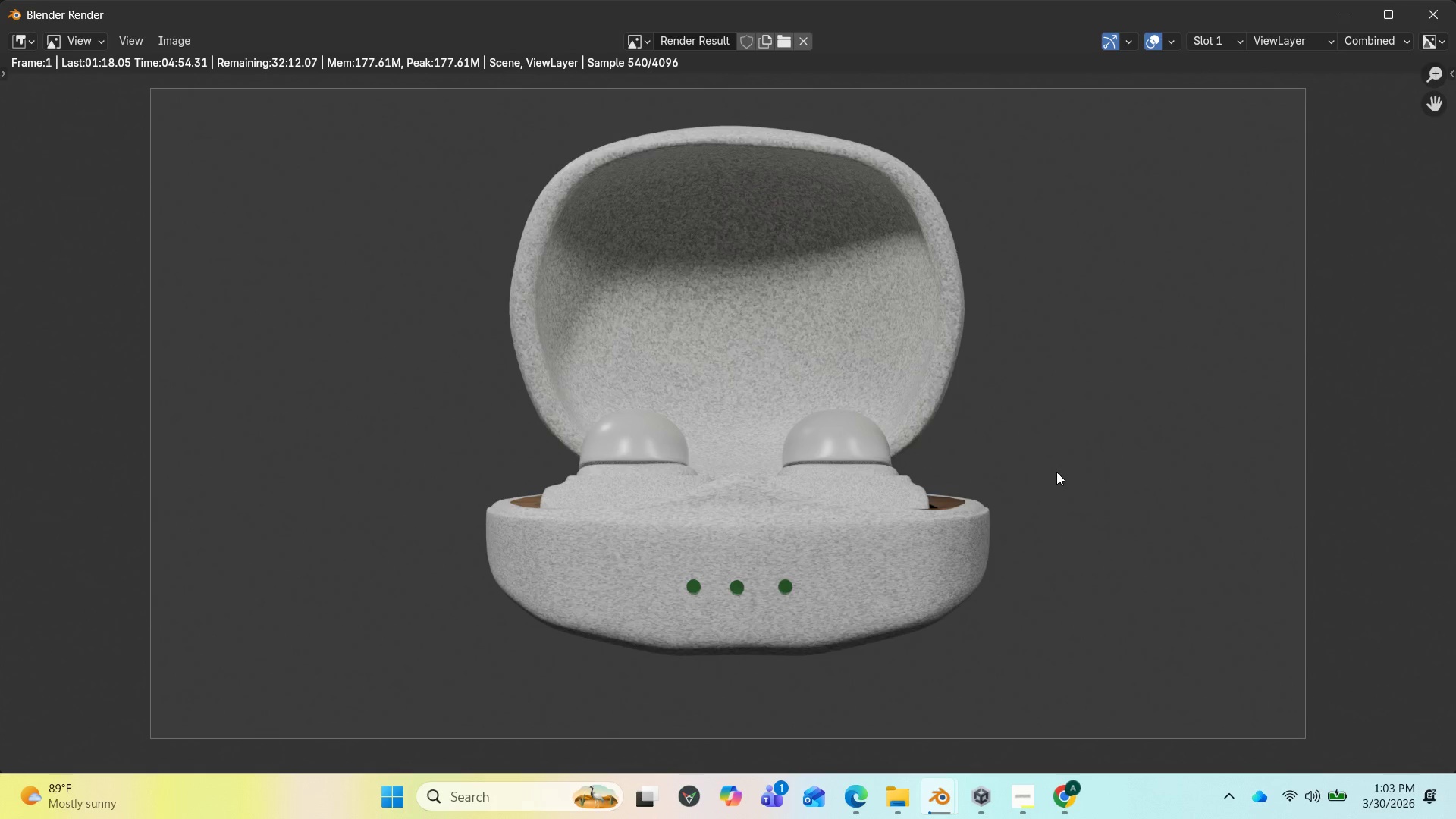 
wait(33.86)
 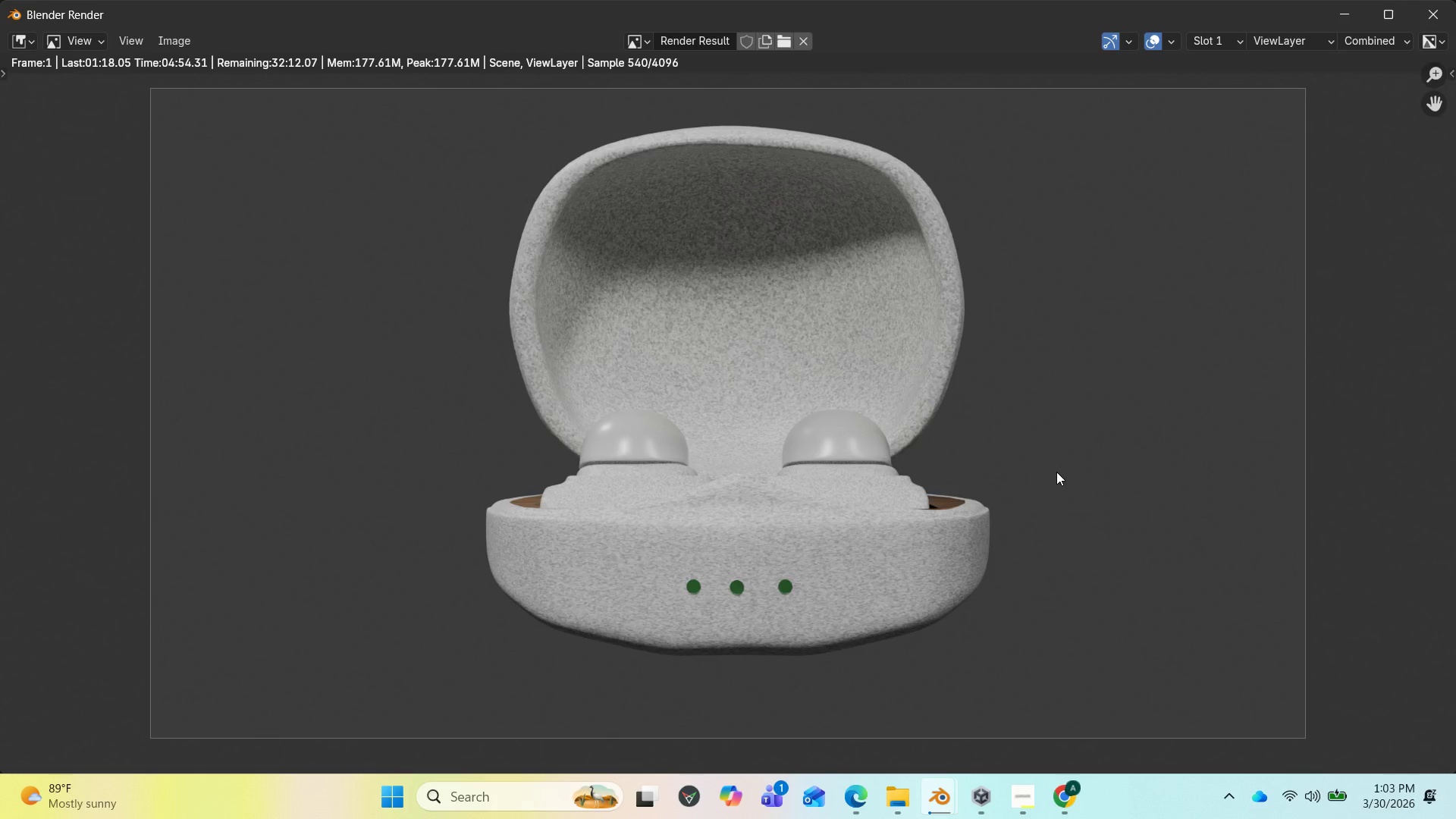 
left_click([1334, 4])
 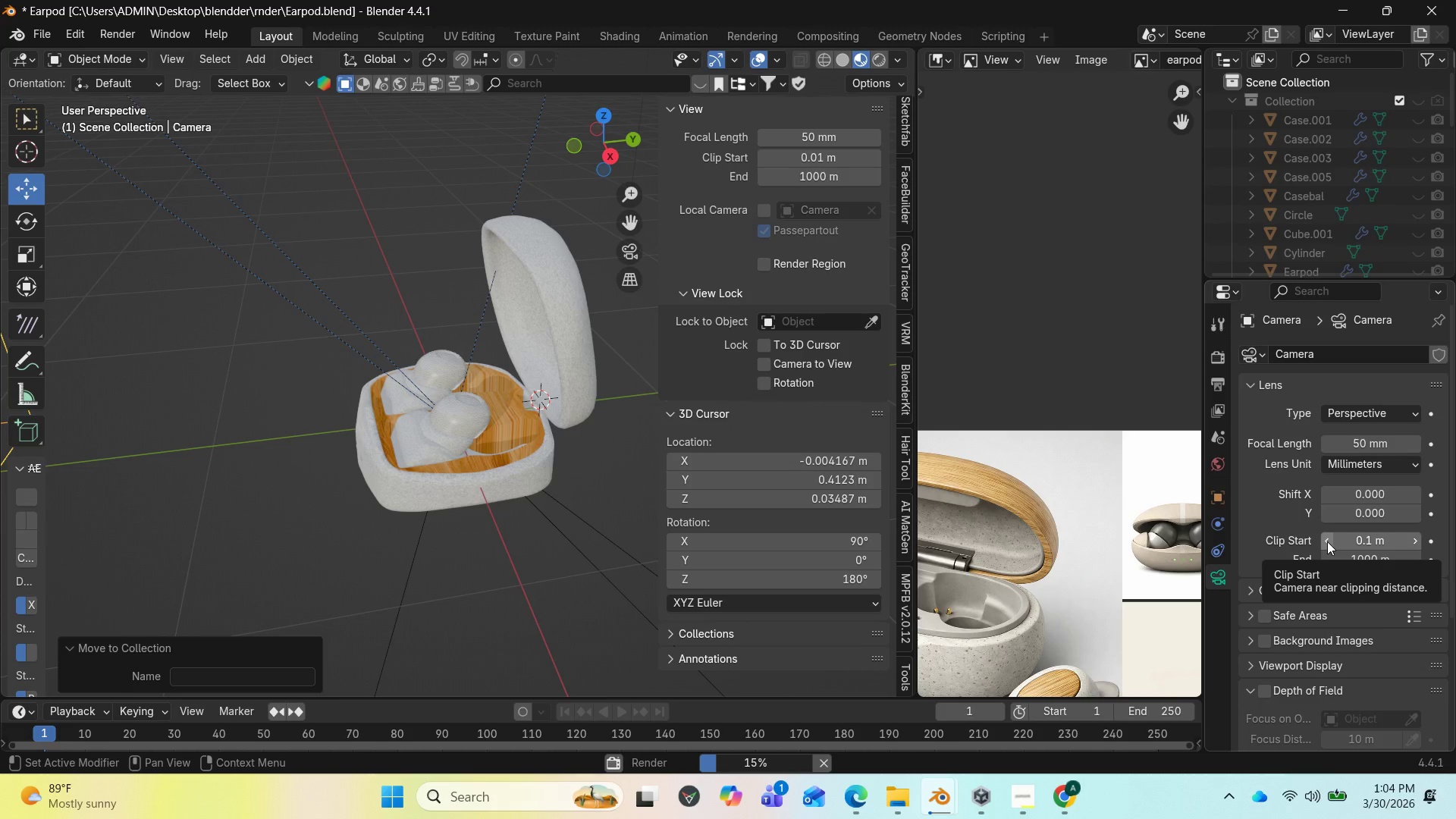 
wait(33.17)
 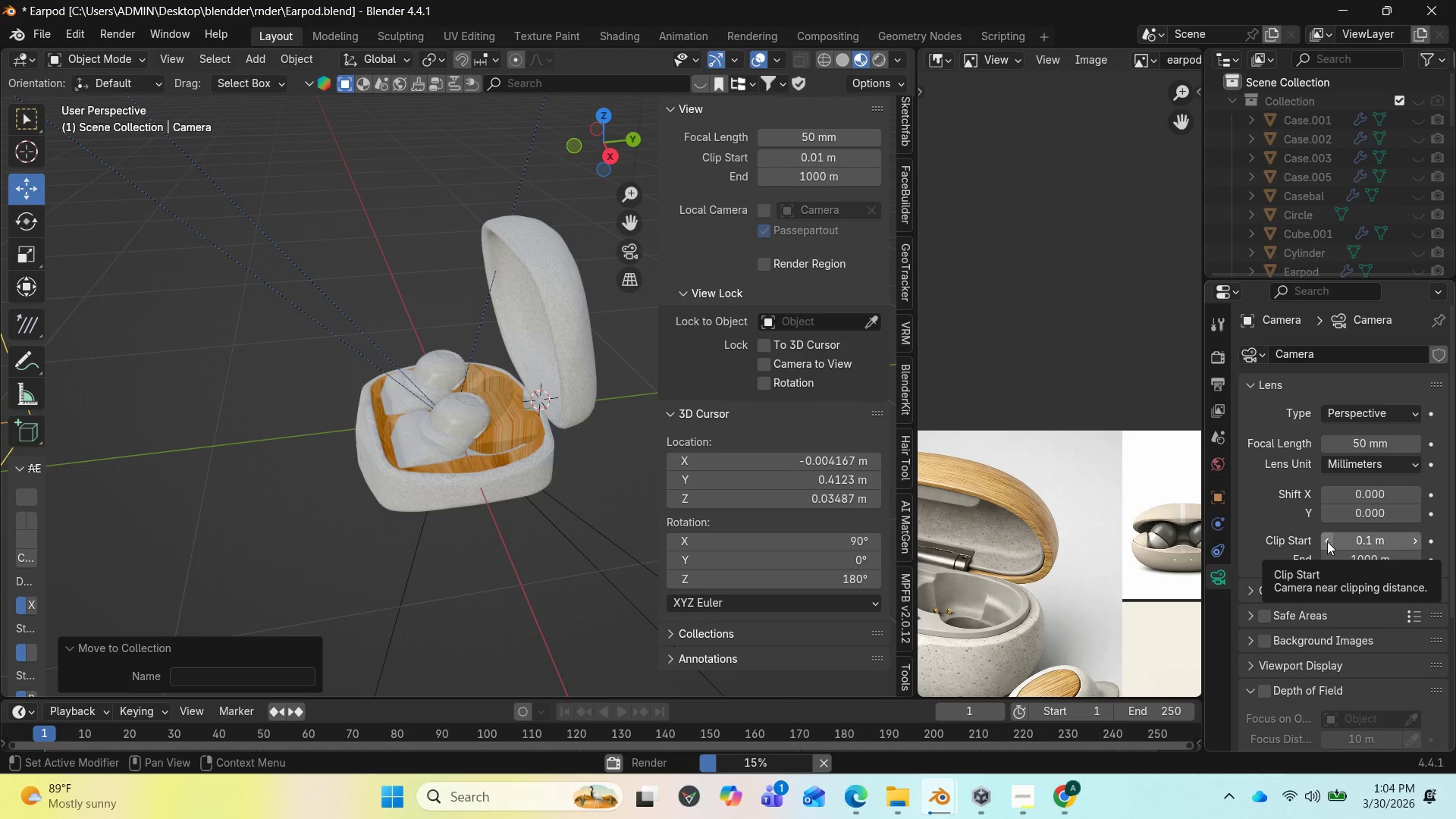 
scroll: coordinate [1312, 518], scroll_direction: up, amount: 6.0
 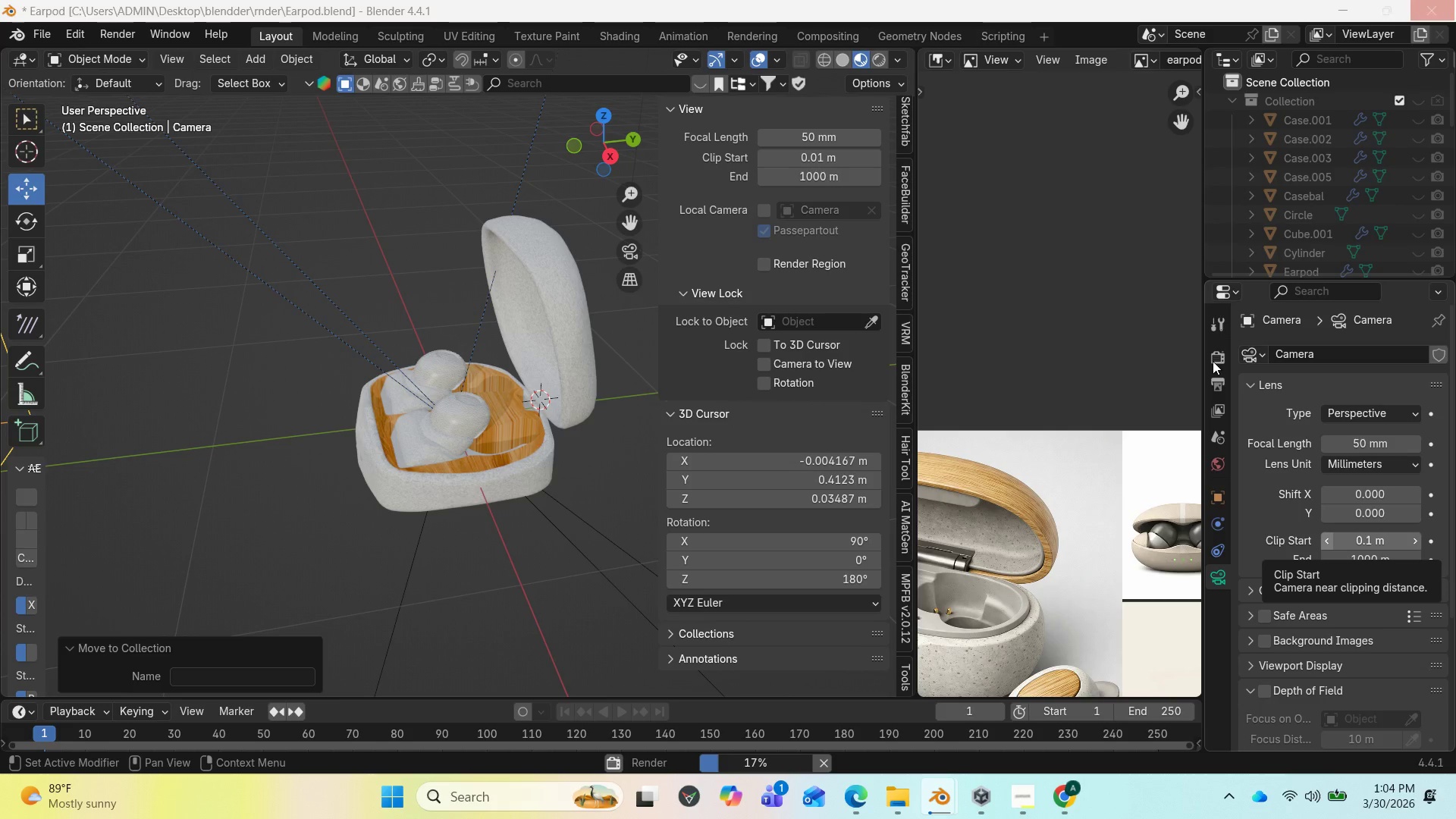 
left_click([1213, 360])
 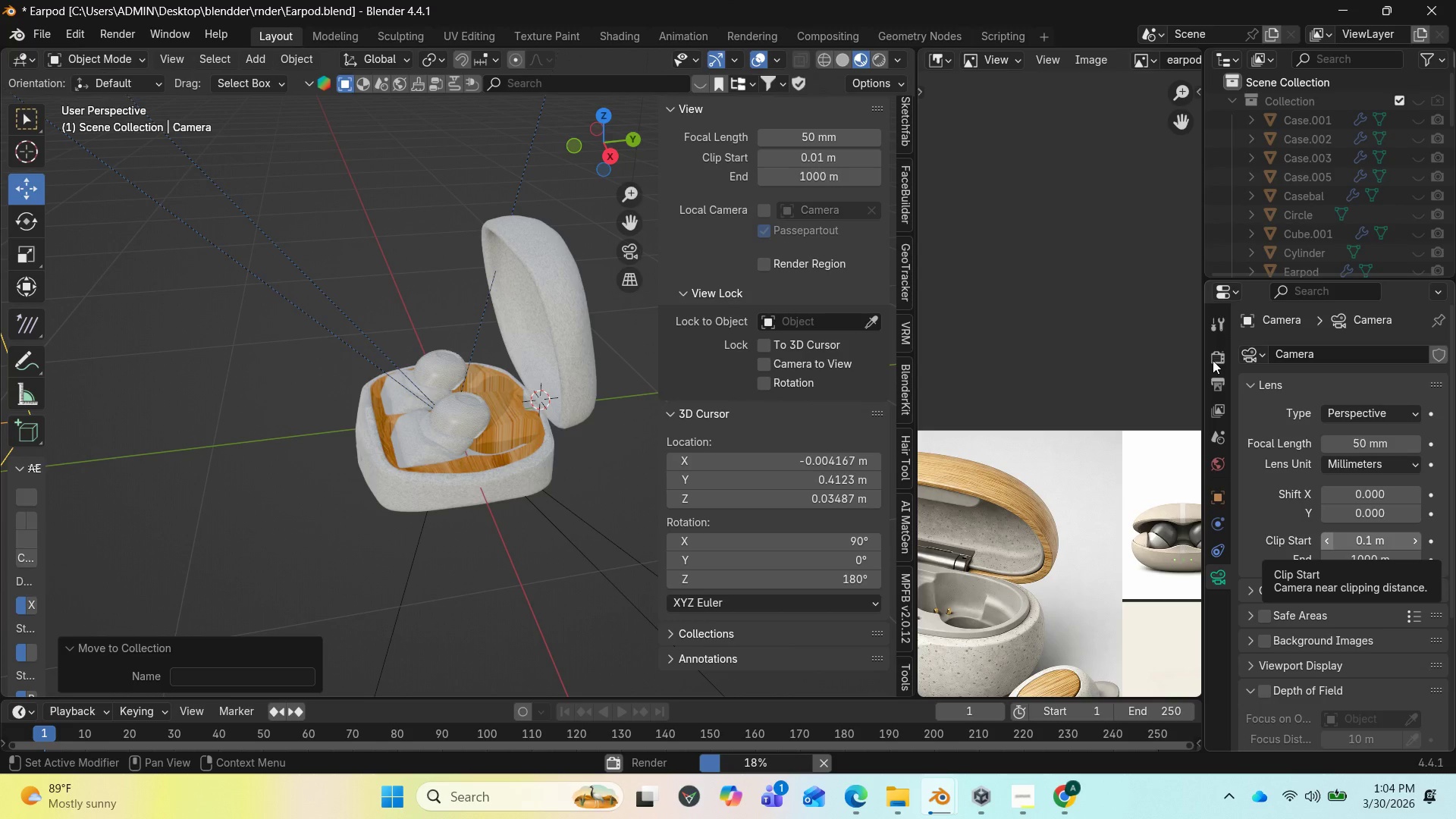 
left_click([1213, 323])
 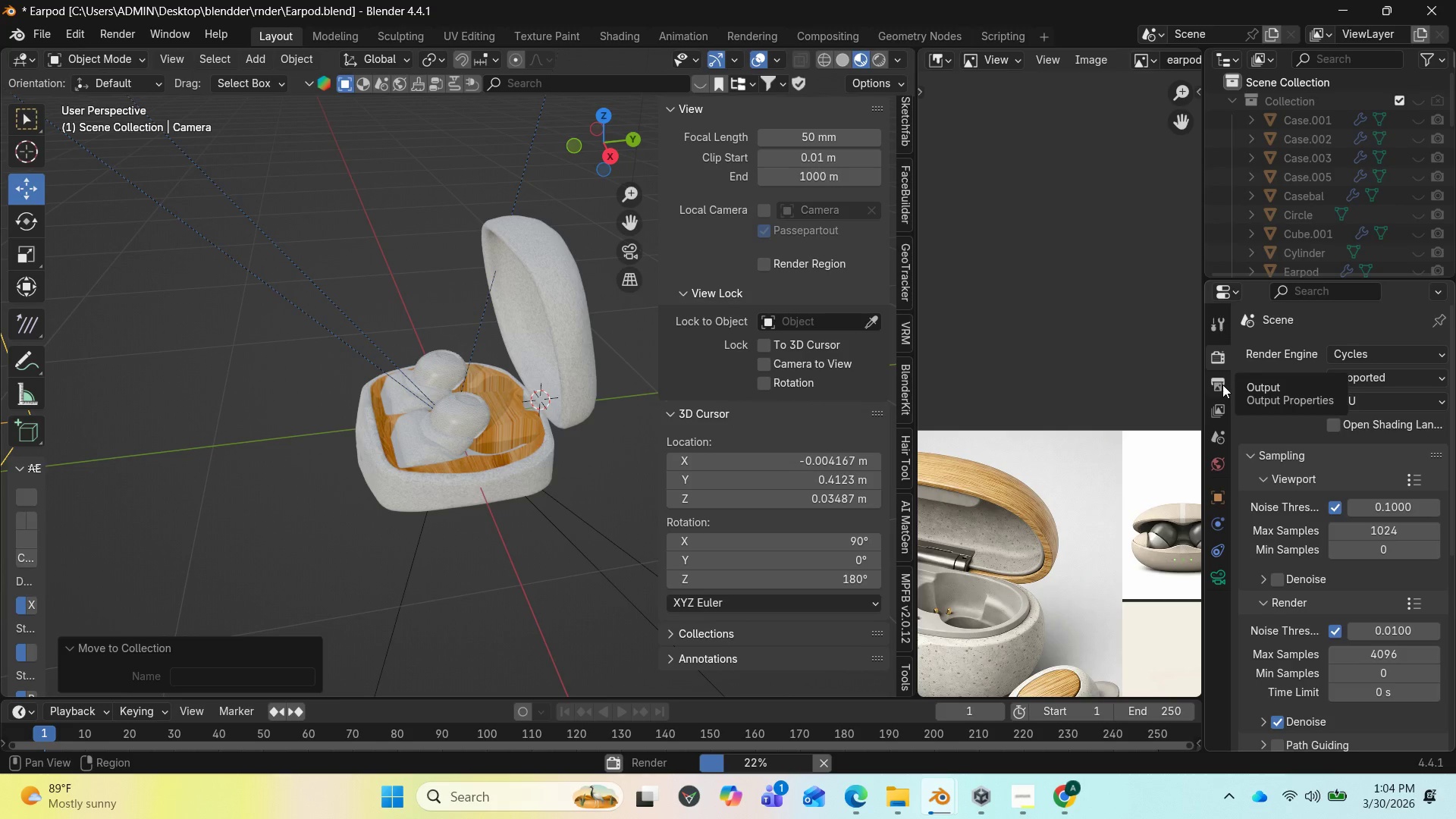 
wait(24.11)
 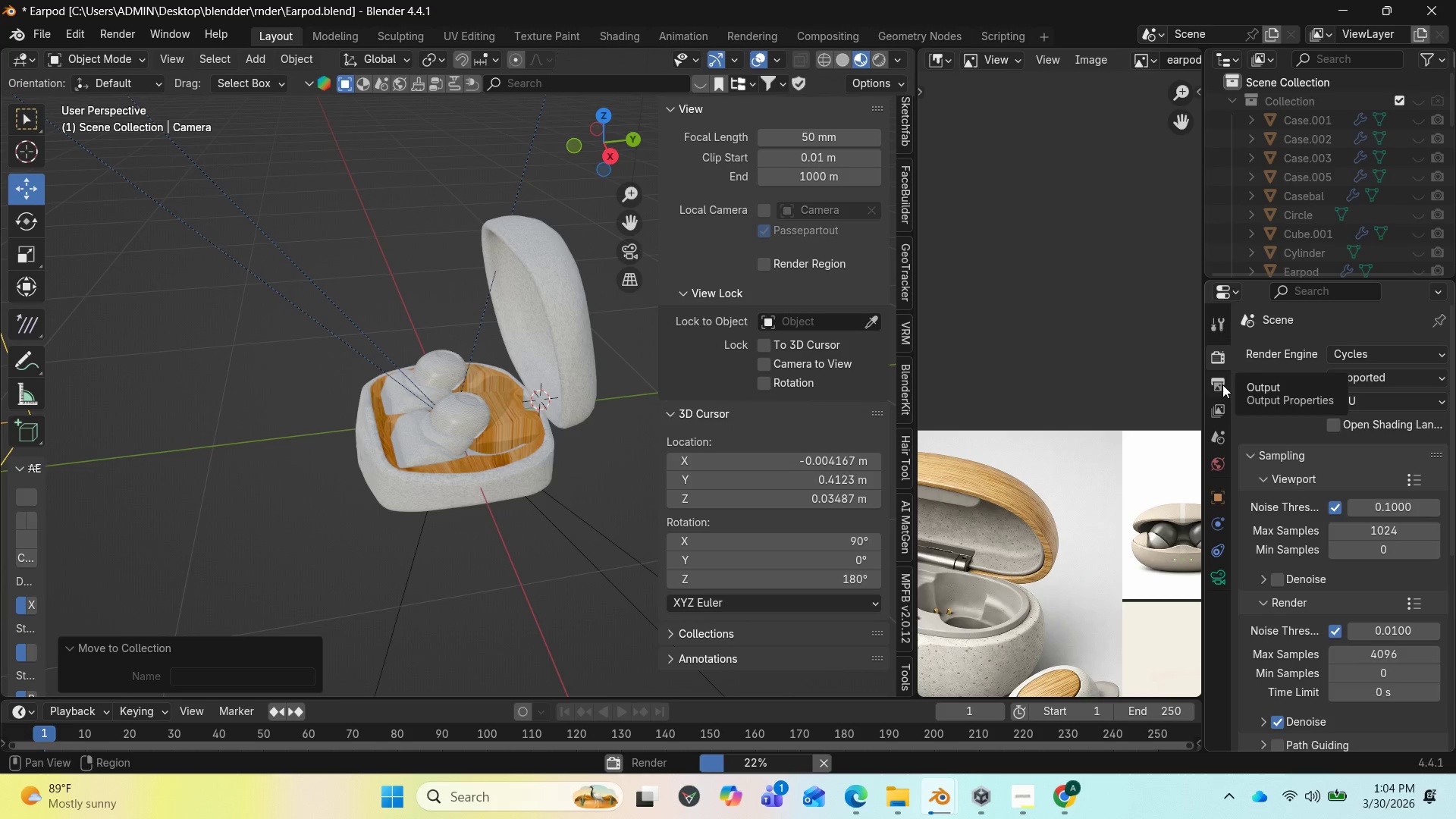 
left_click([1213, 360])
 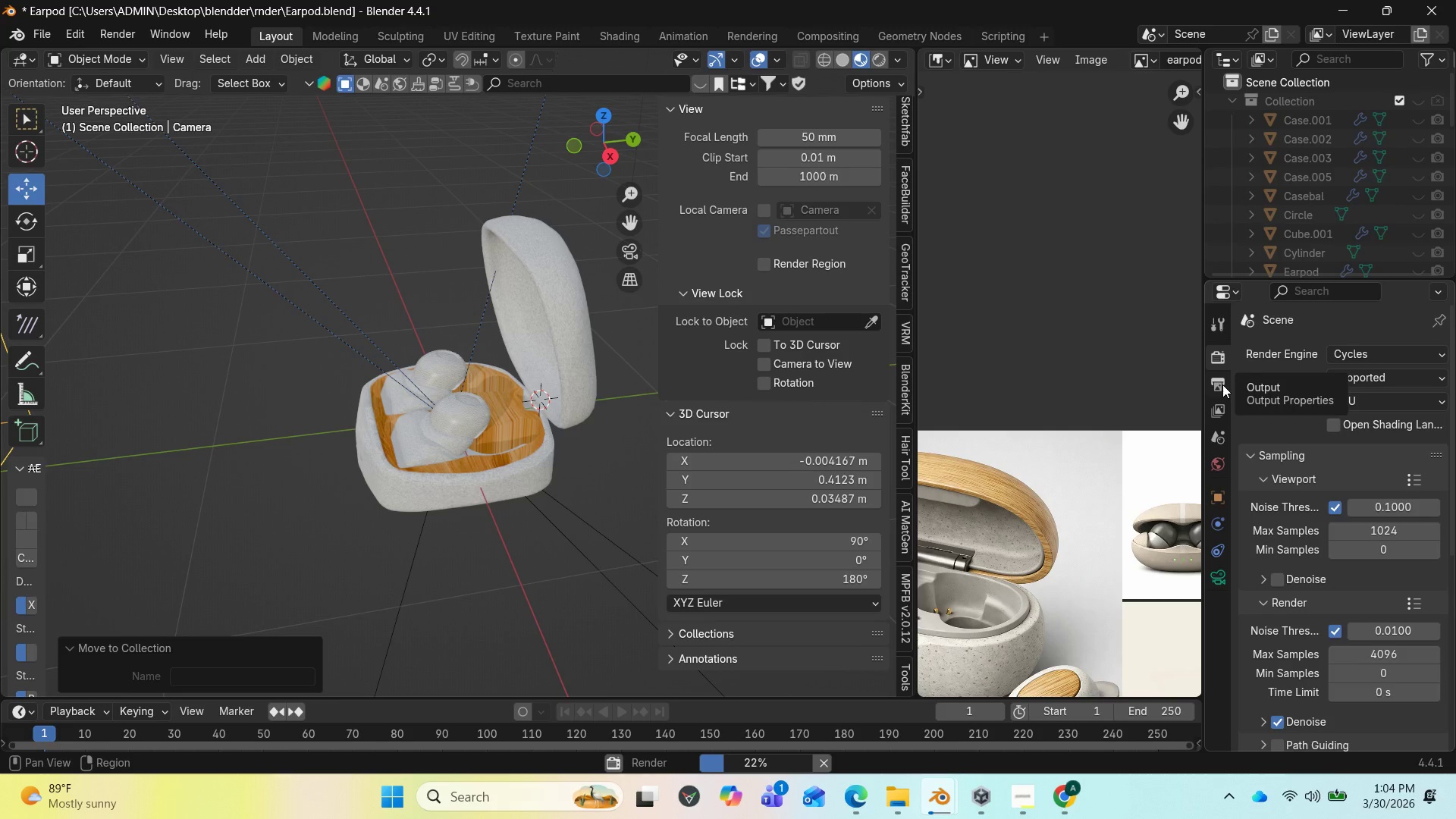 
left_click([1395, 637])
 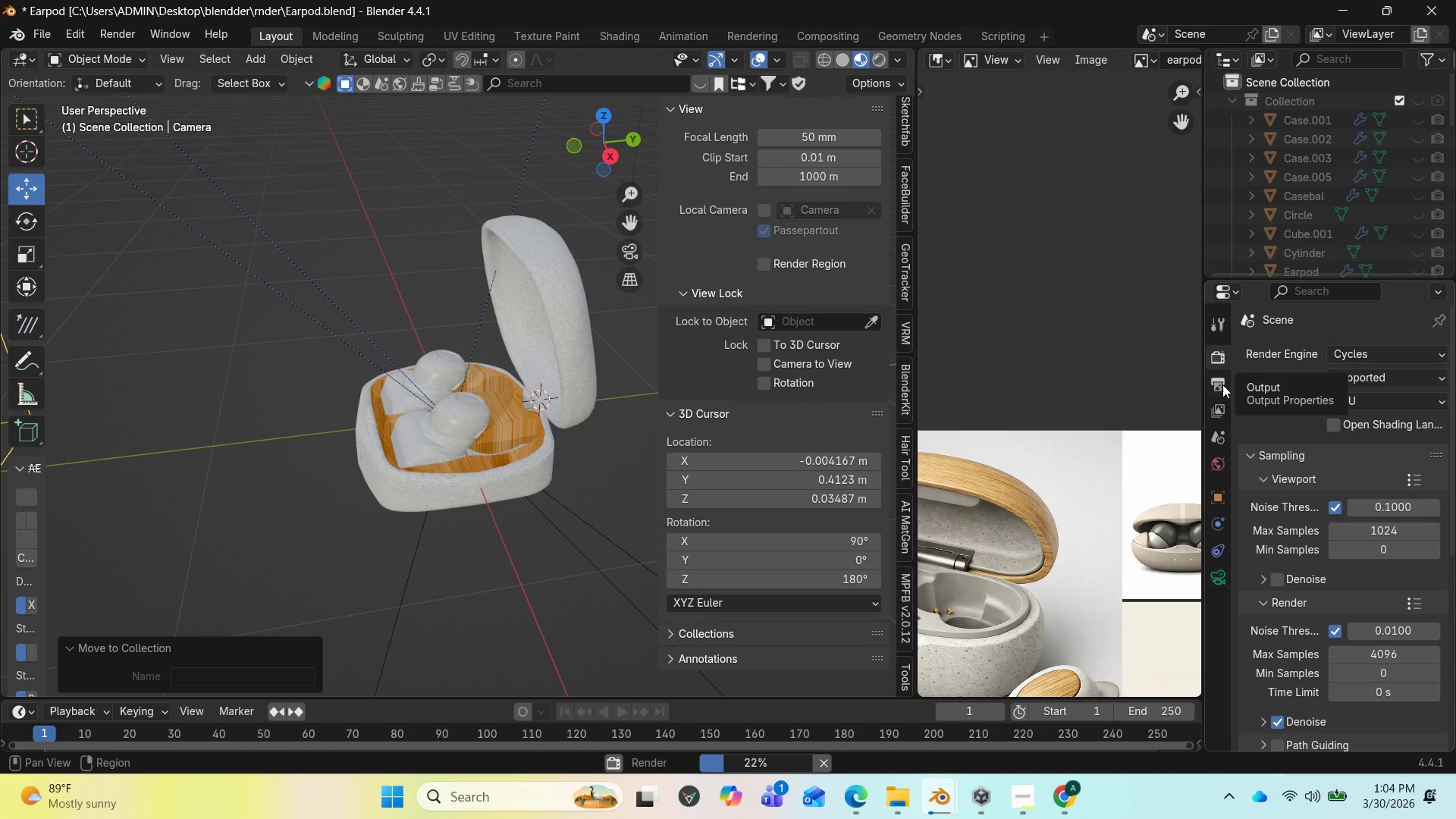 
left_click([1394, 632])
 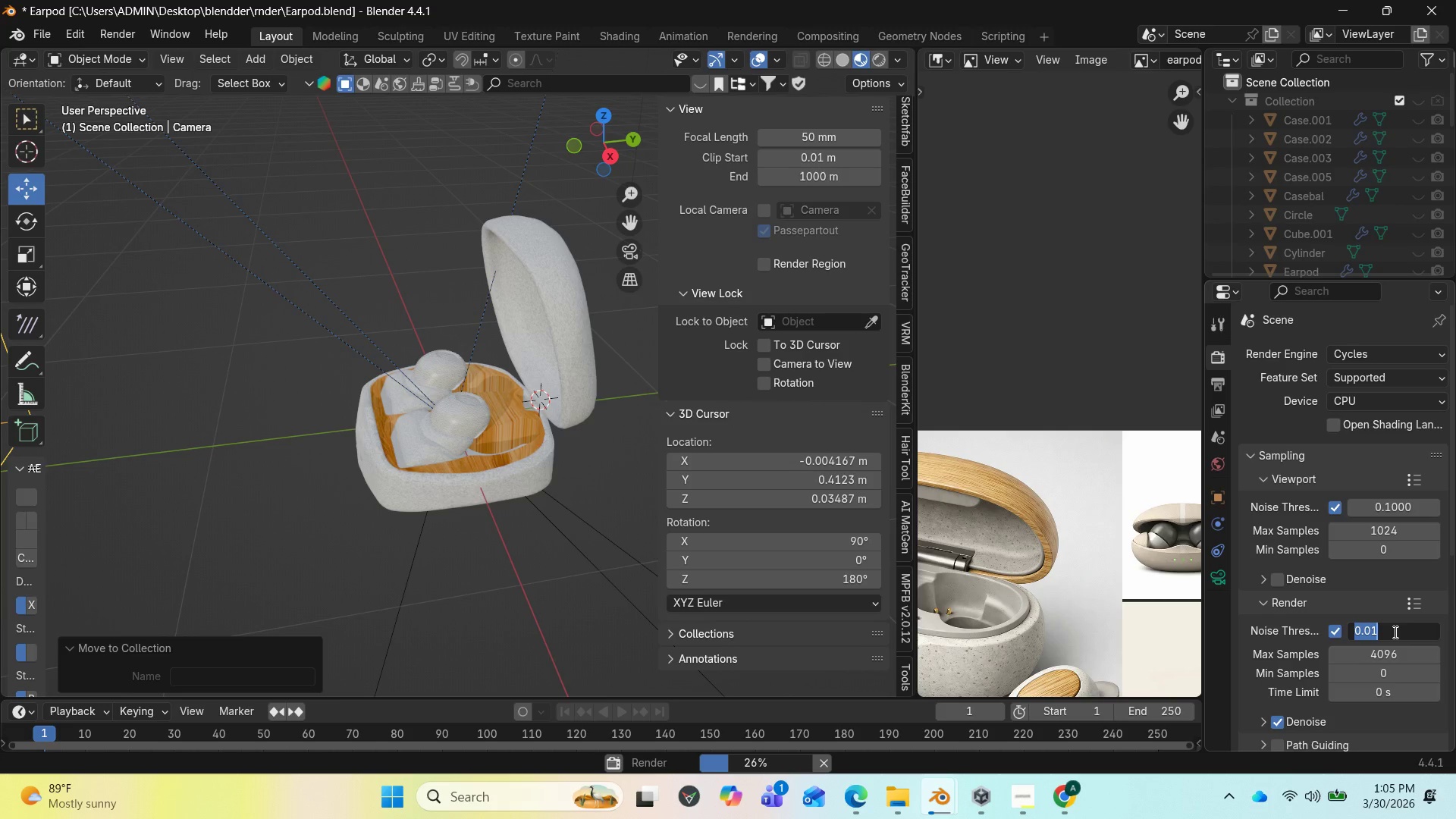 
key(Period)
 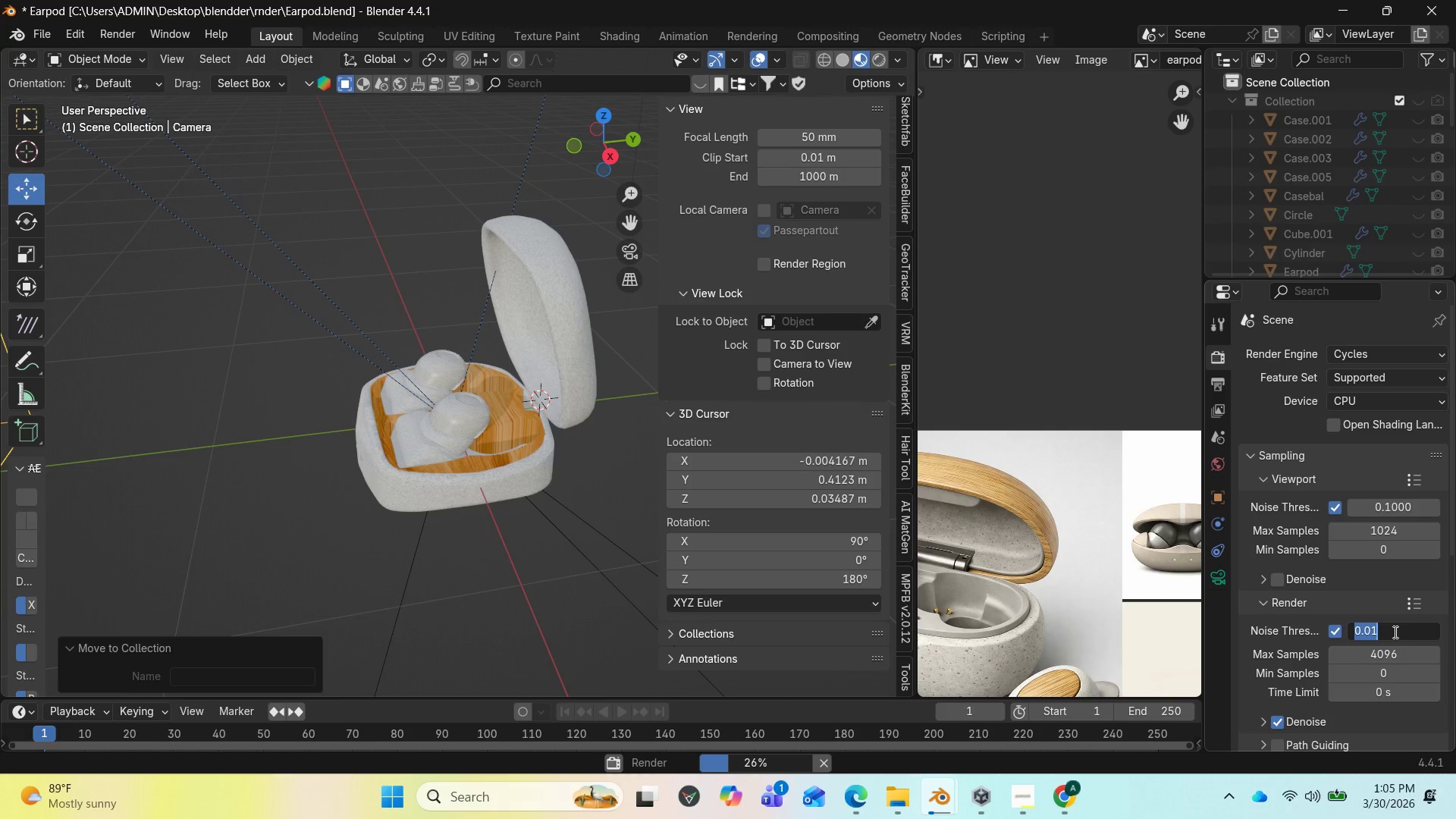 
key(1)
 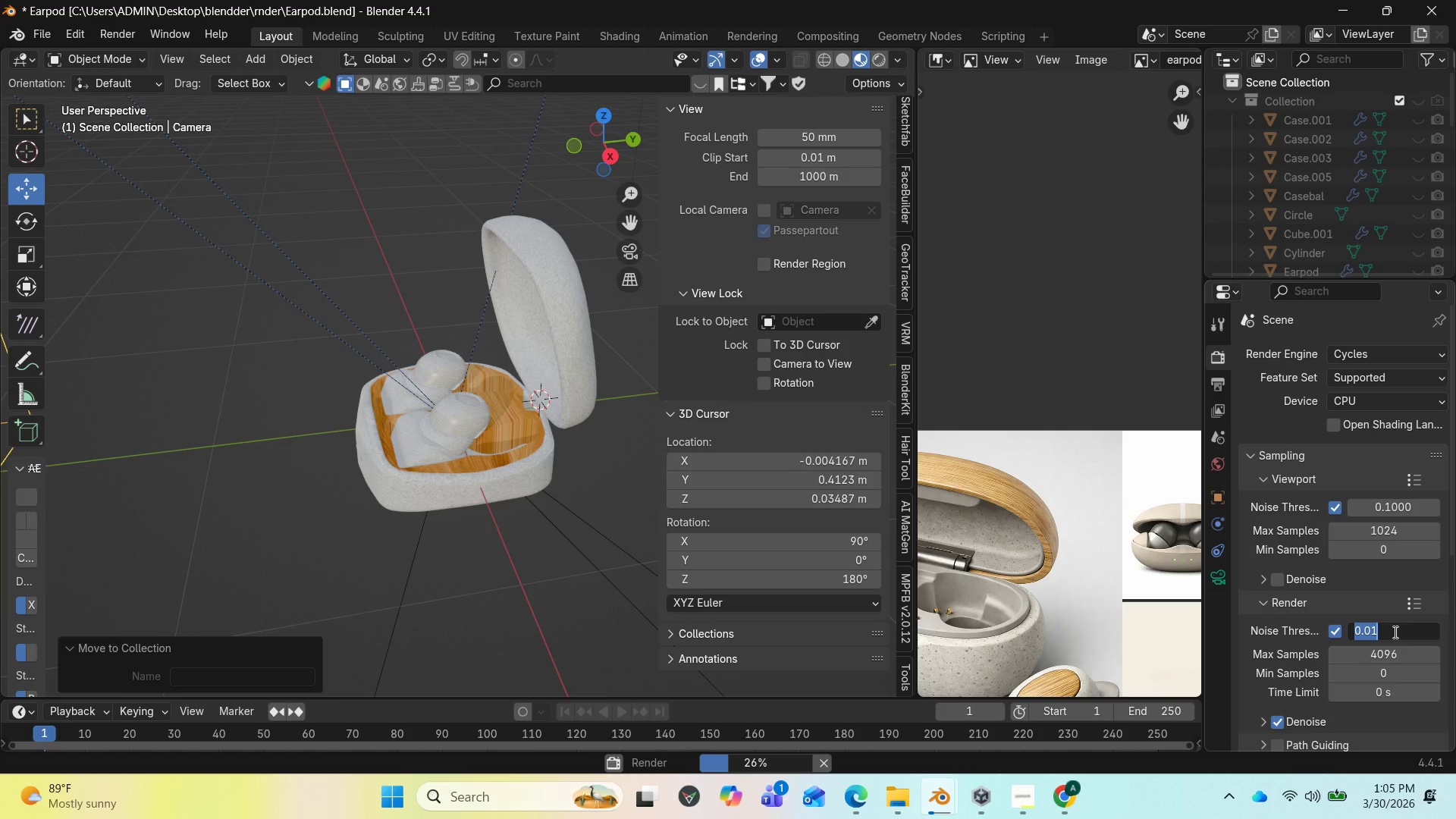 
key(Enter)
 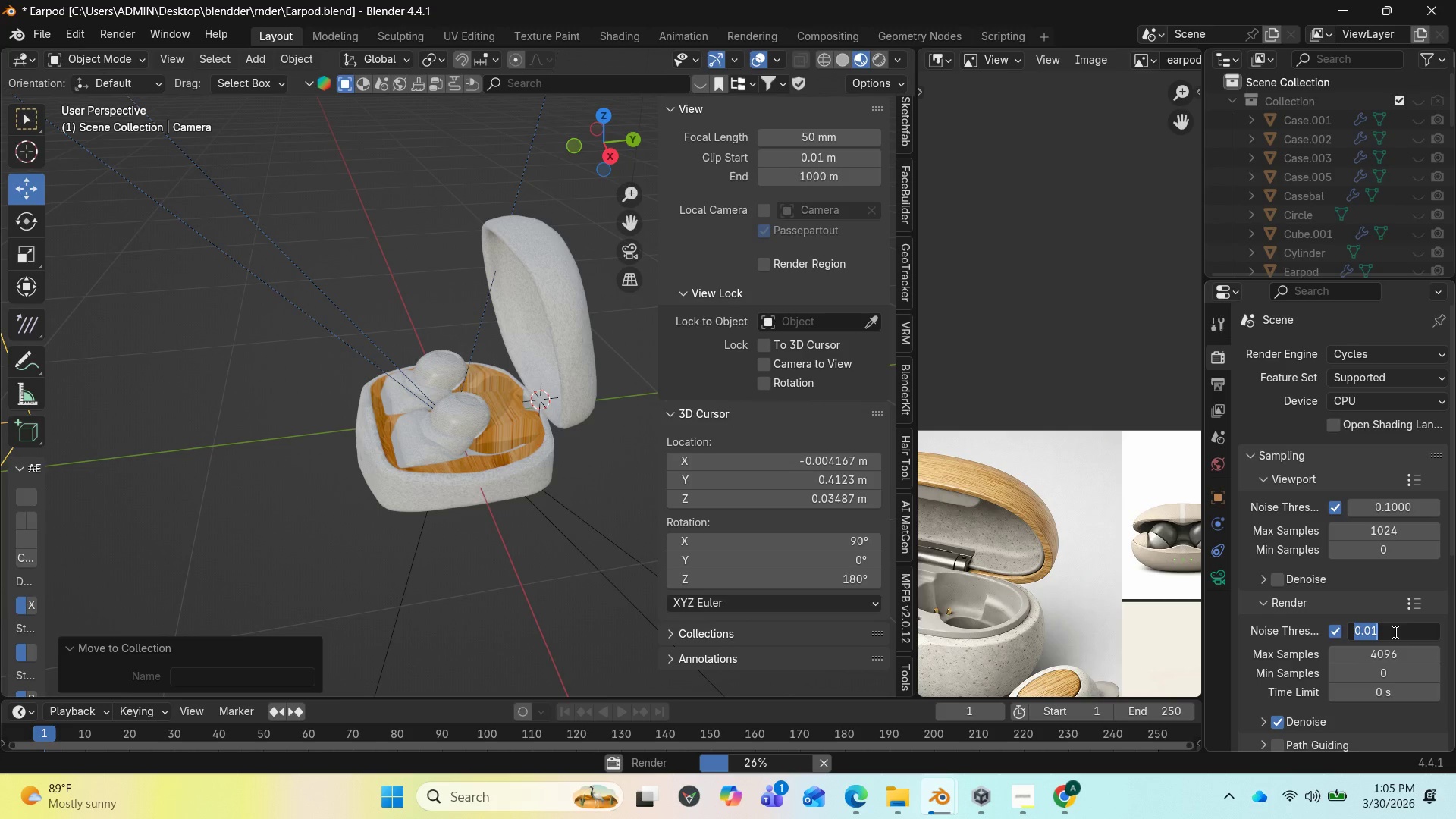 
left_click([1389, 659])
 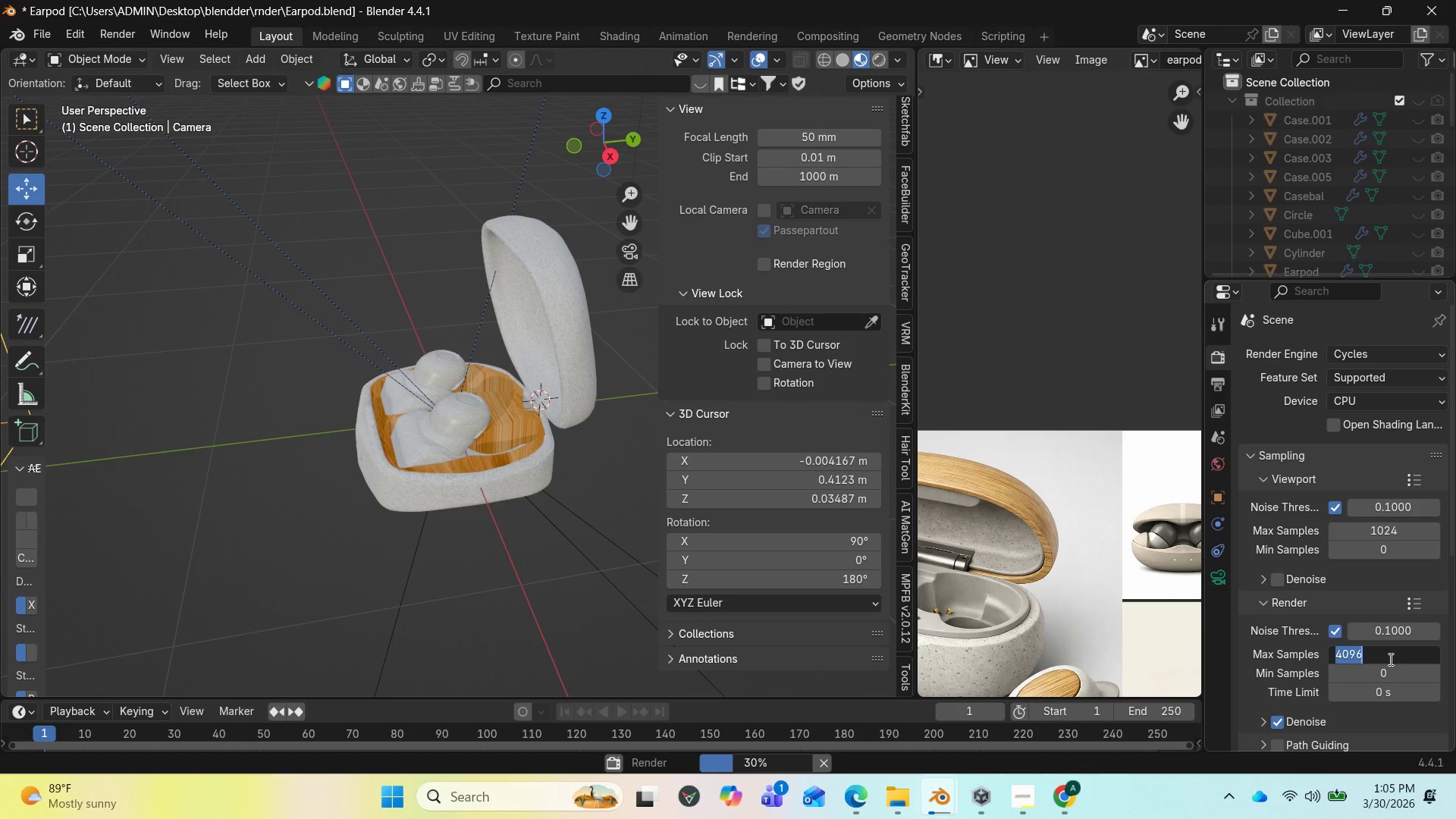 
key(2)
 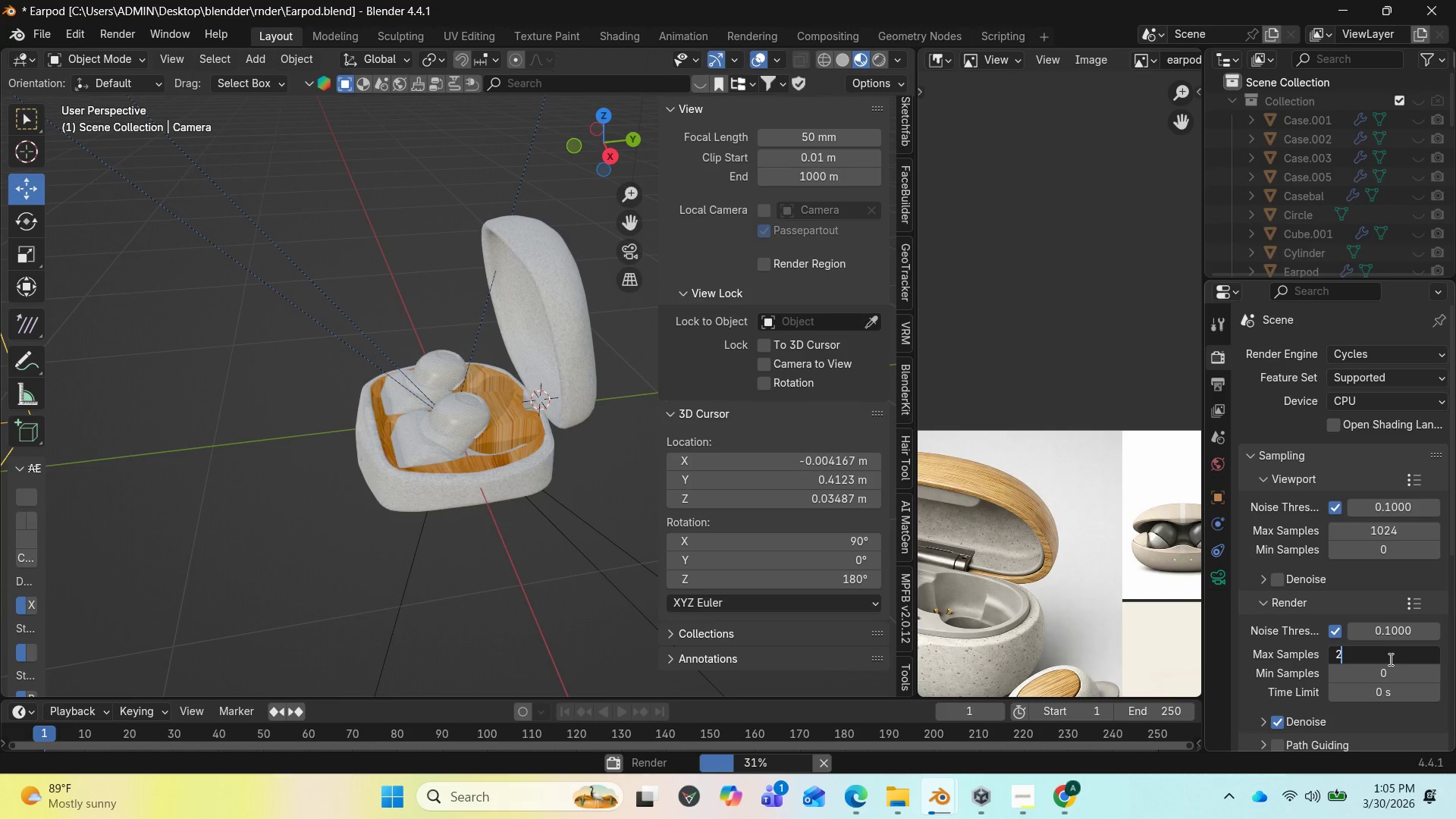 
key(Backspace)
type(10)
 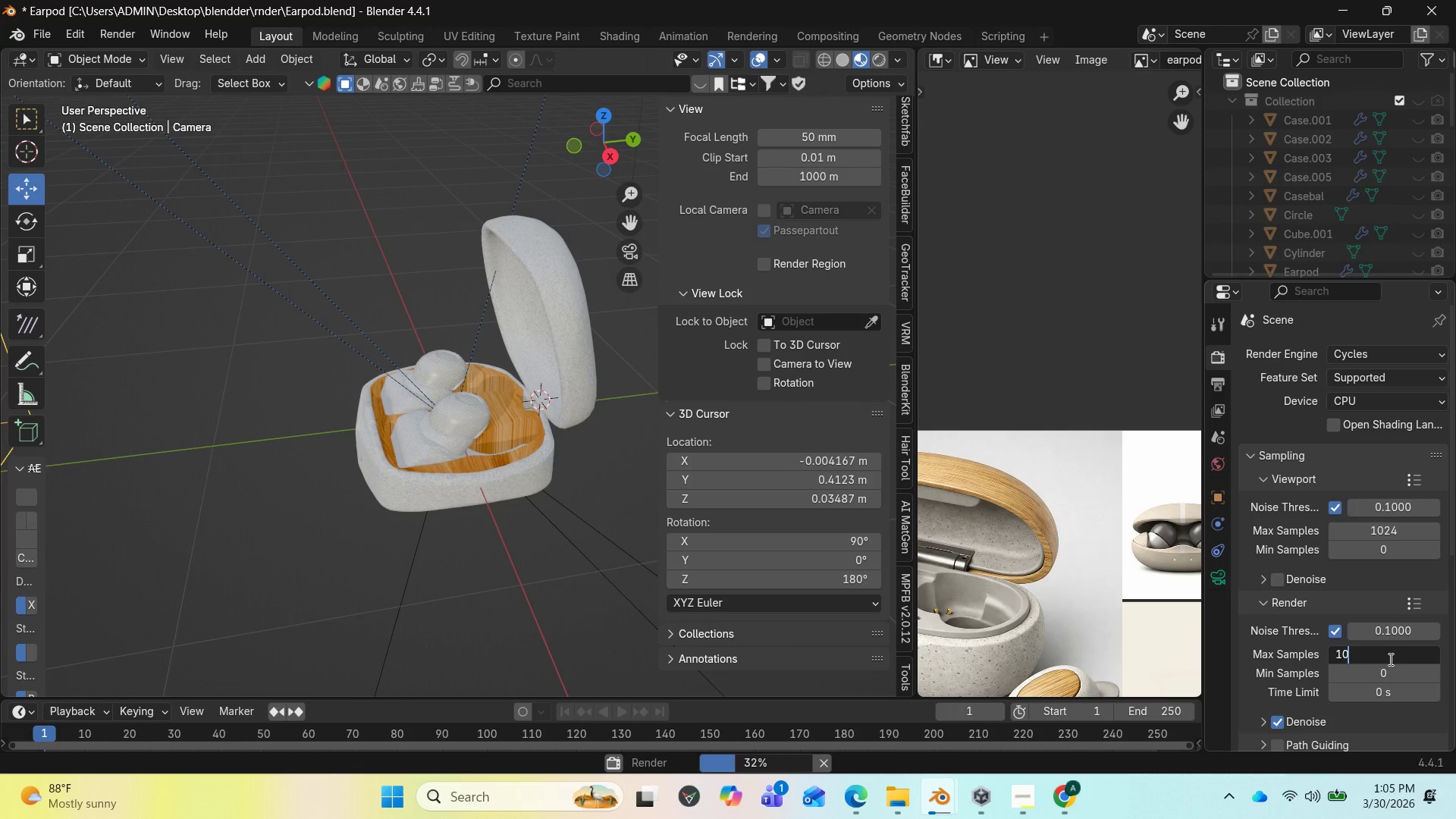 
left_click_drag(start_coordinate=[1244, 728], to_coordinate=[1246, 724])
 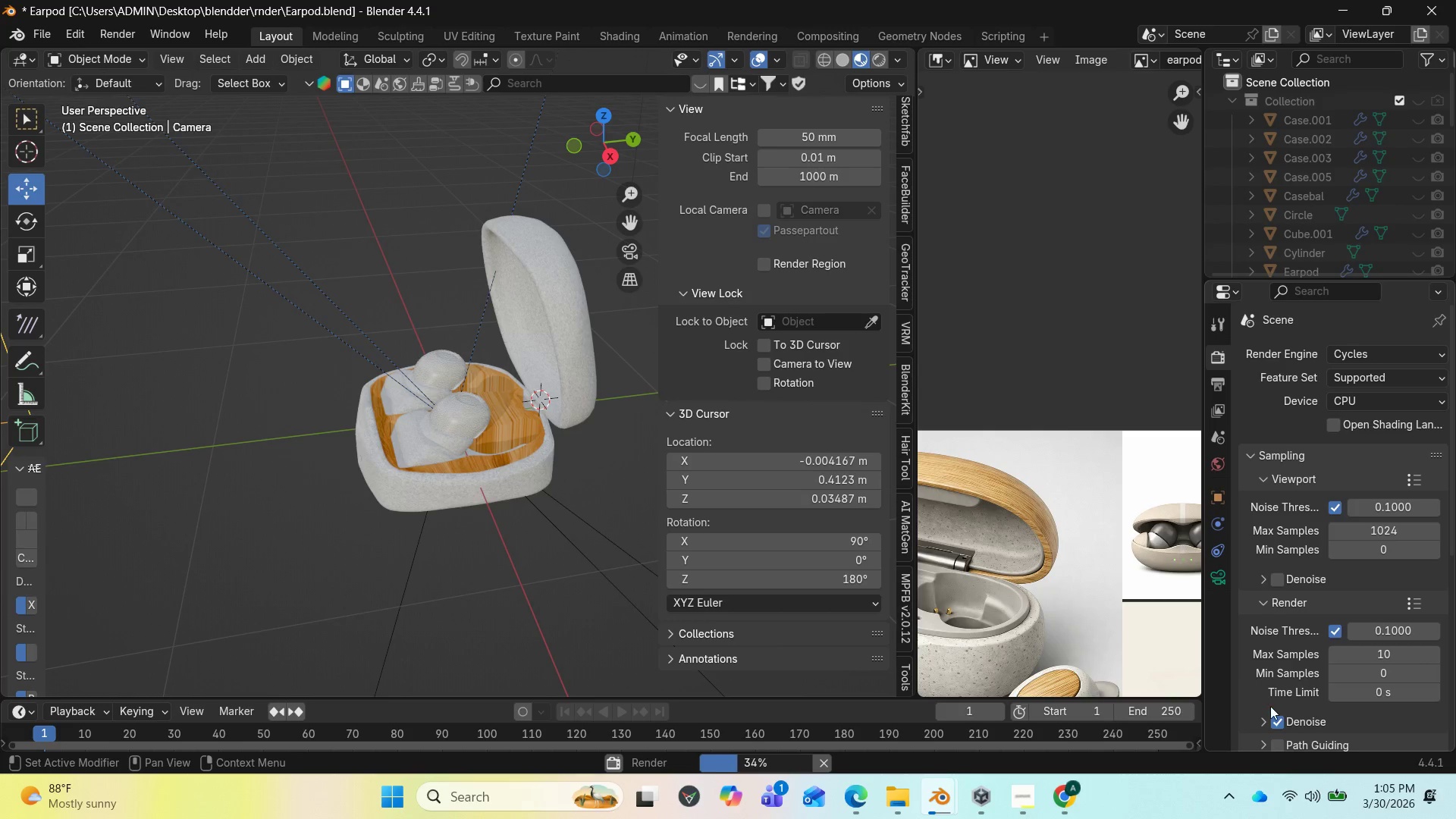 
scroll: coordinate [1313, 678], scroll_direction: down, amount: 6.0
 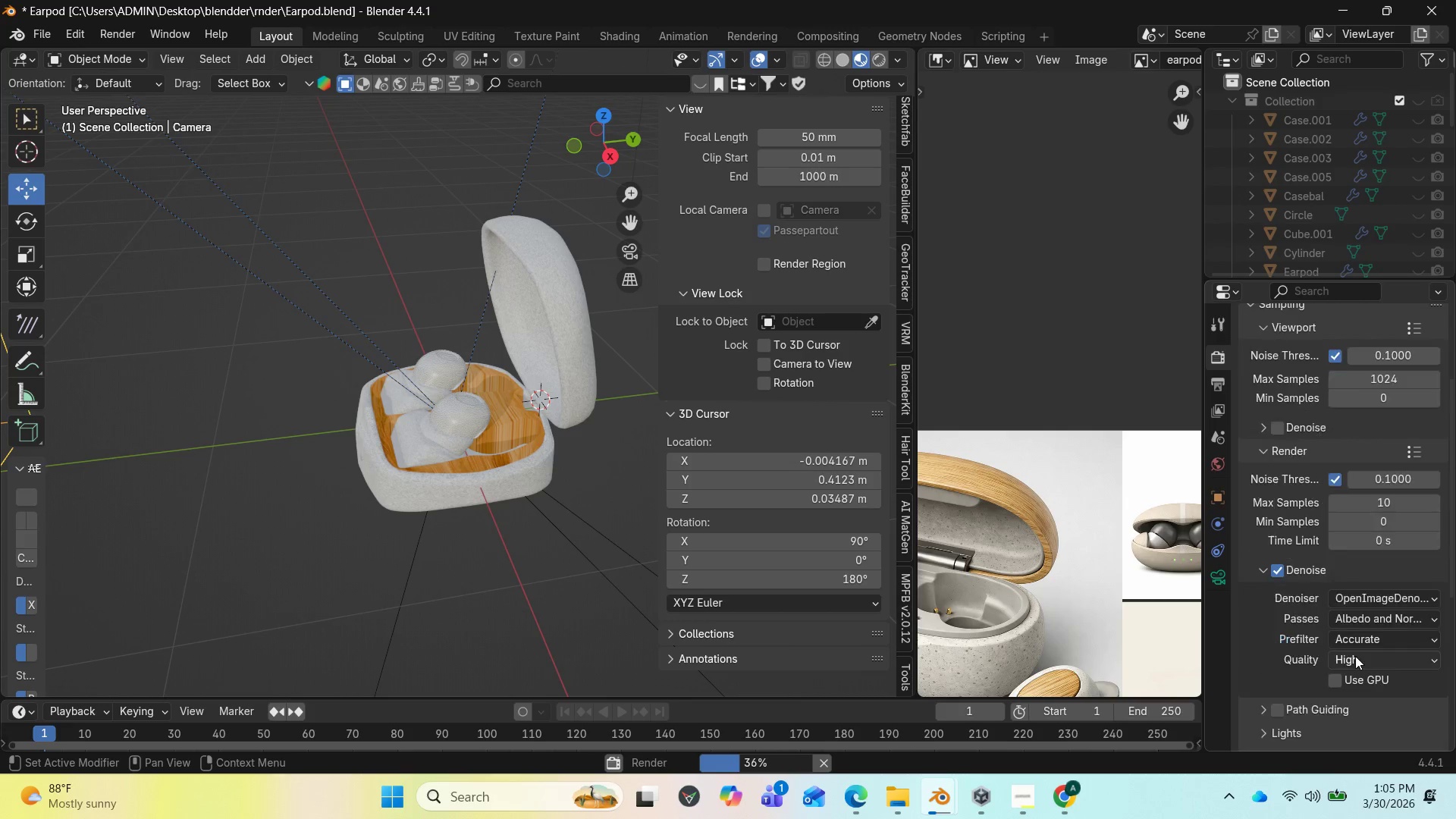 
left_click([1355, 656])
 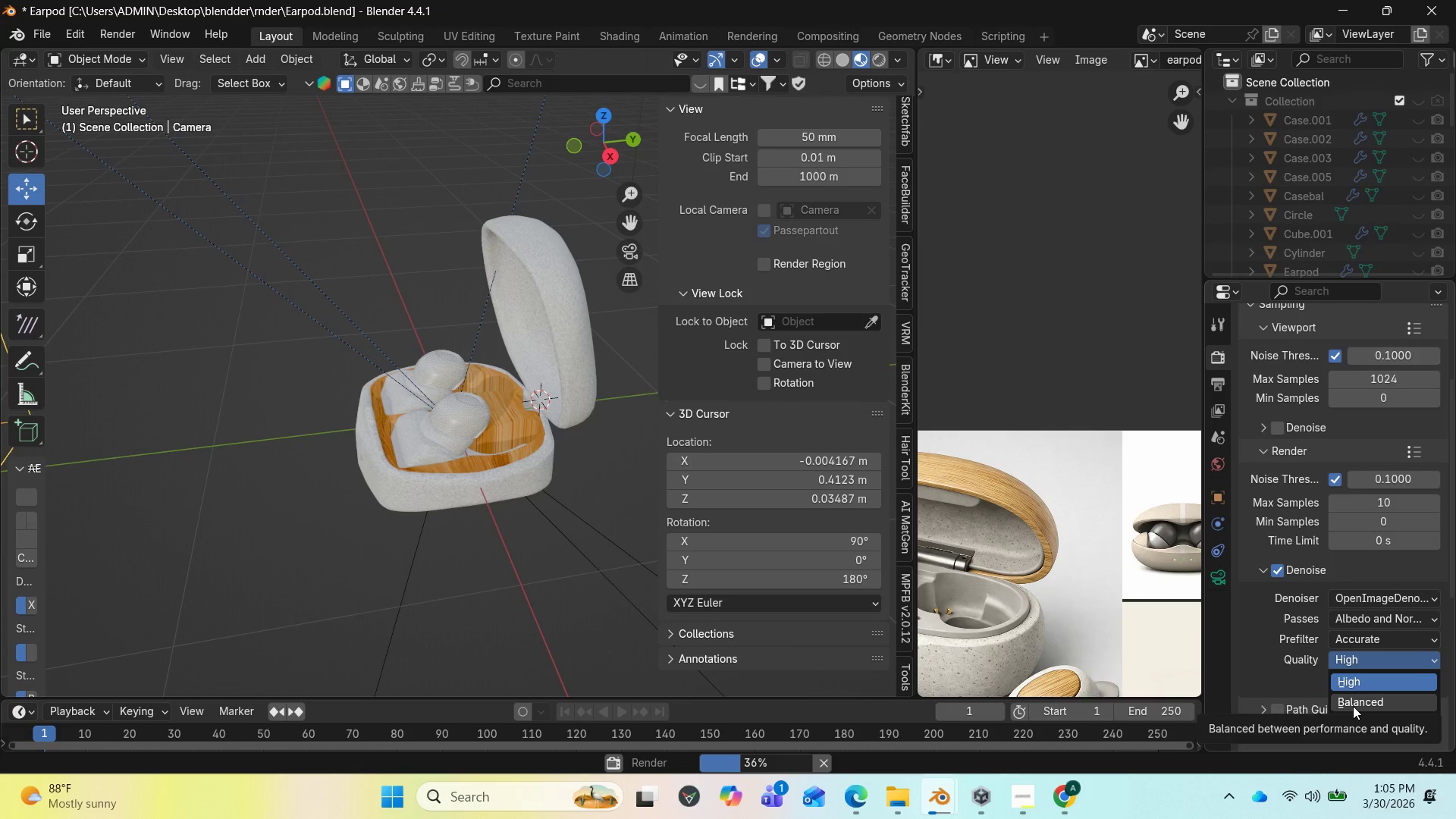 
left_click([1349, 717])
 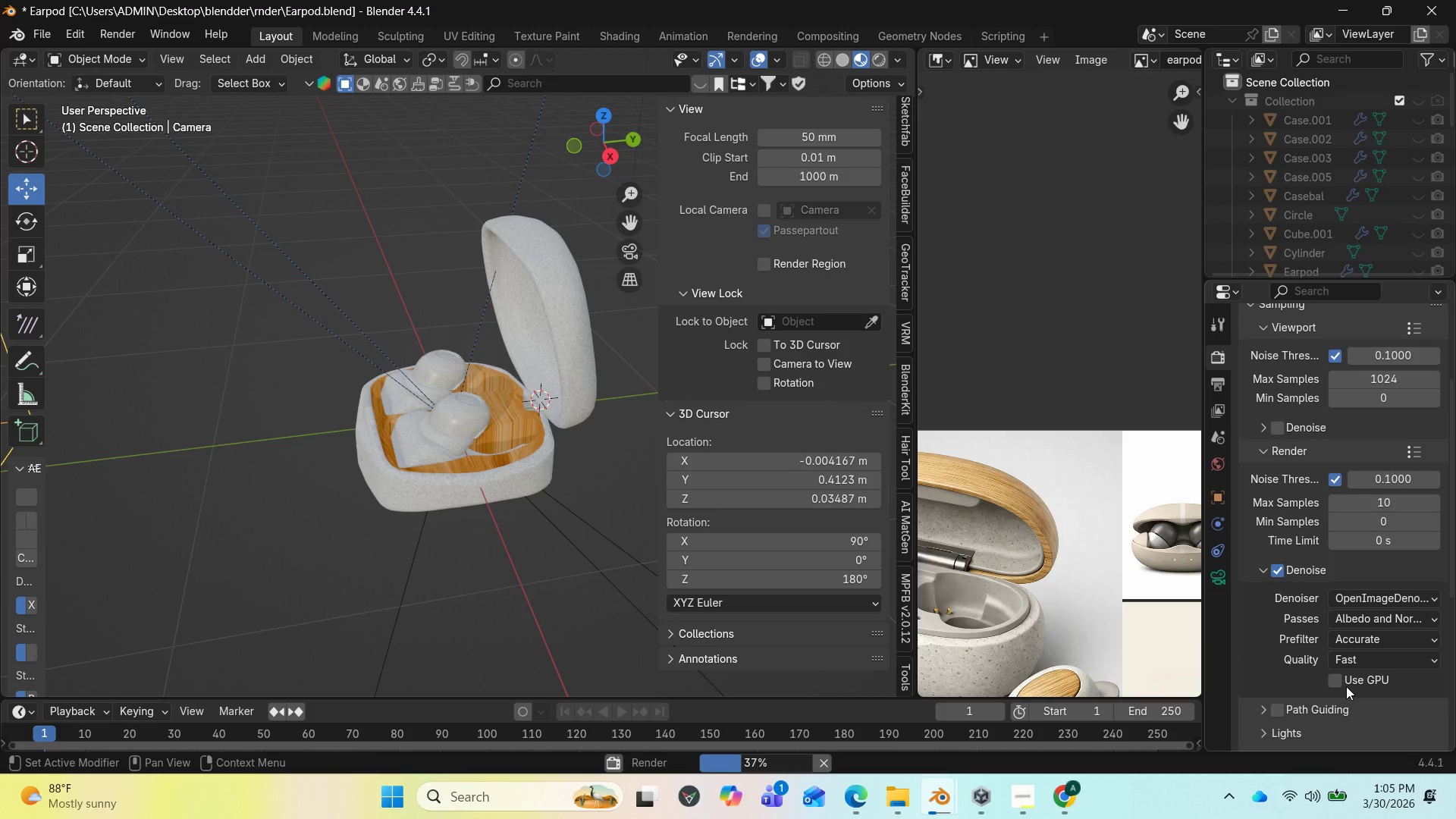 
left_click([1343, 682])
 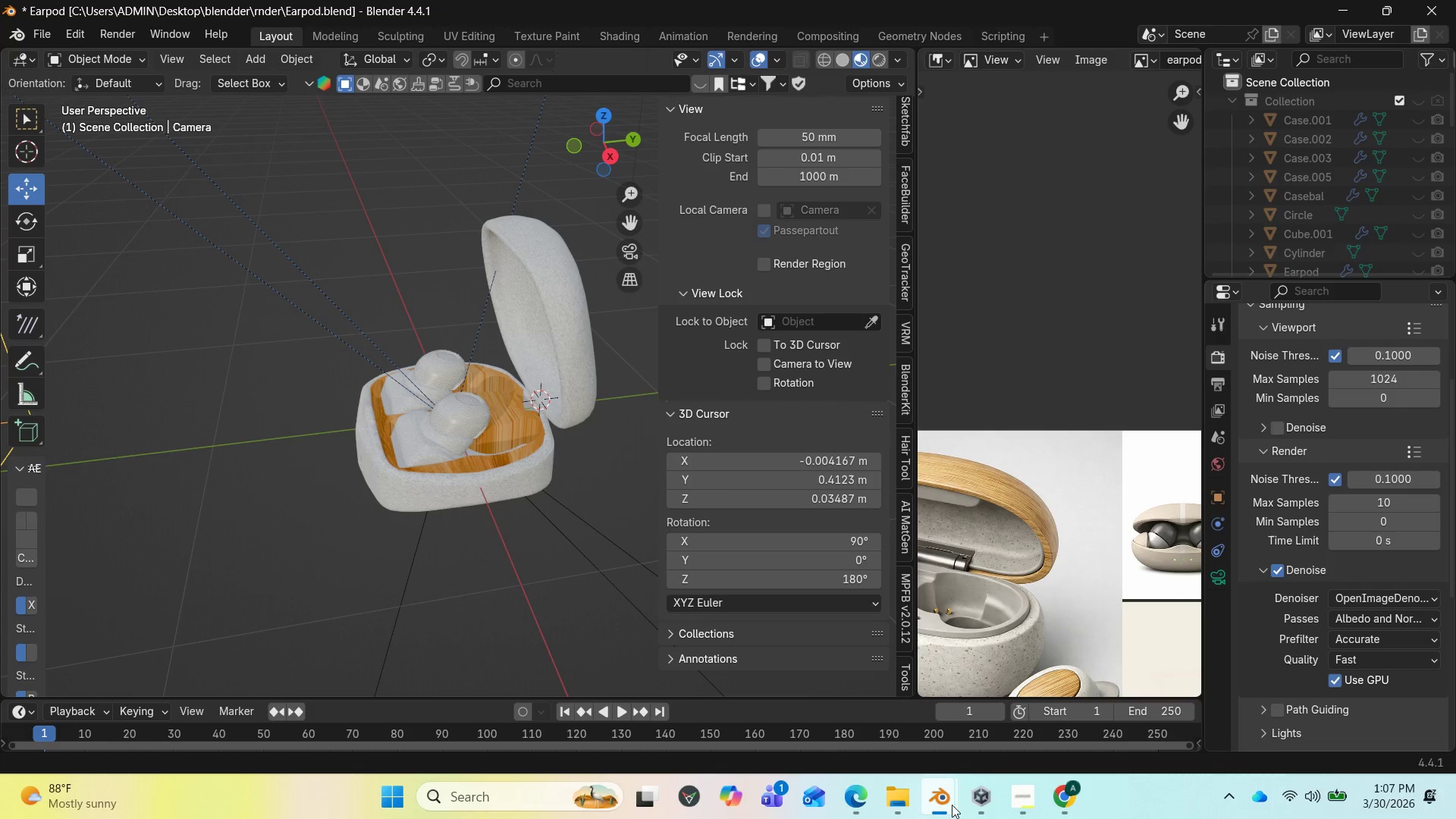 
wait(146.33)
 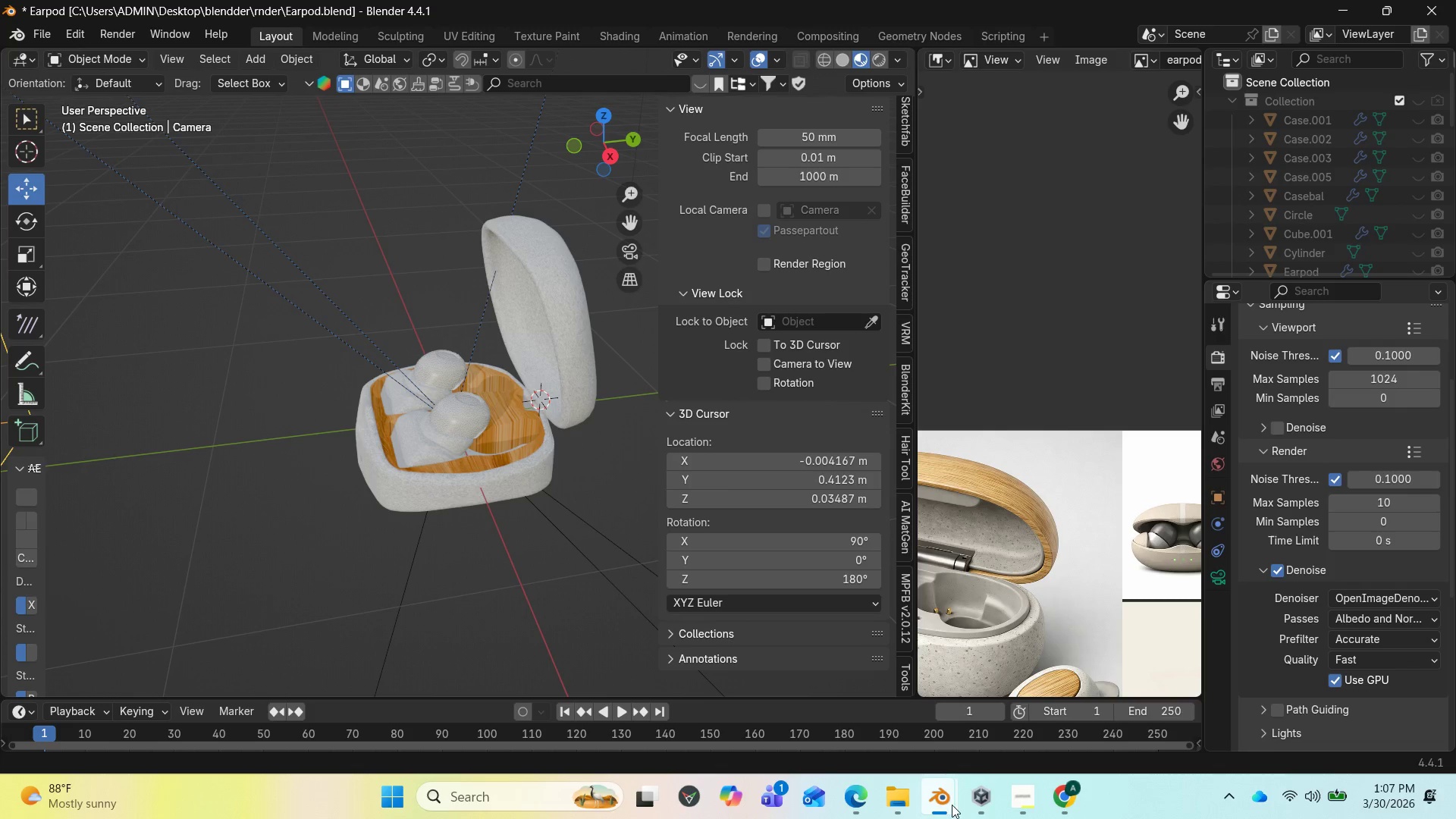 
left_click([1349, 14])
 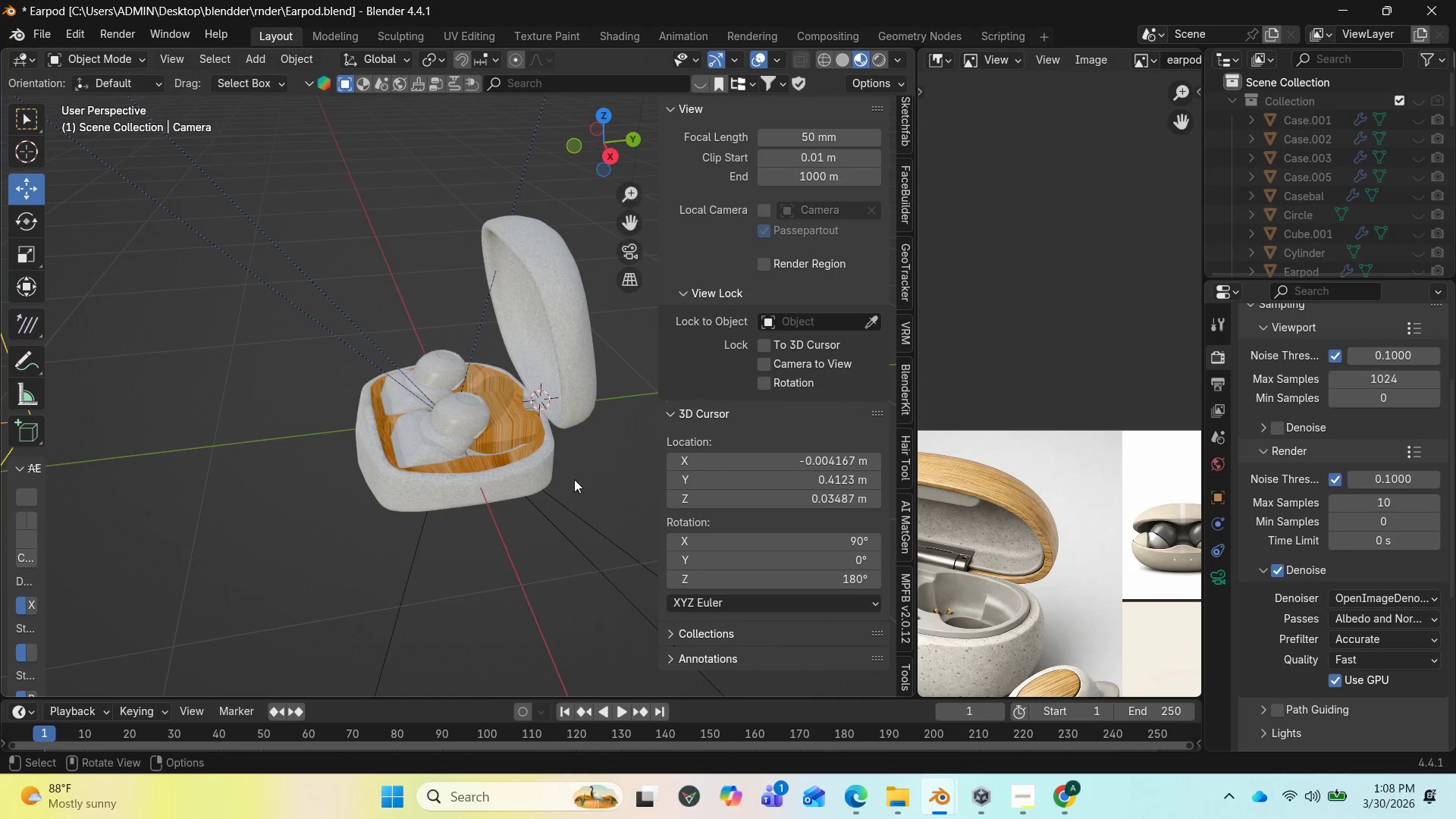 
key(Insert)
 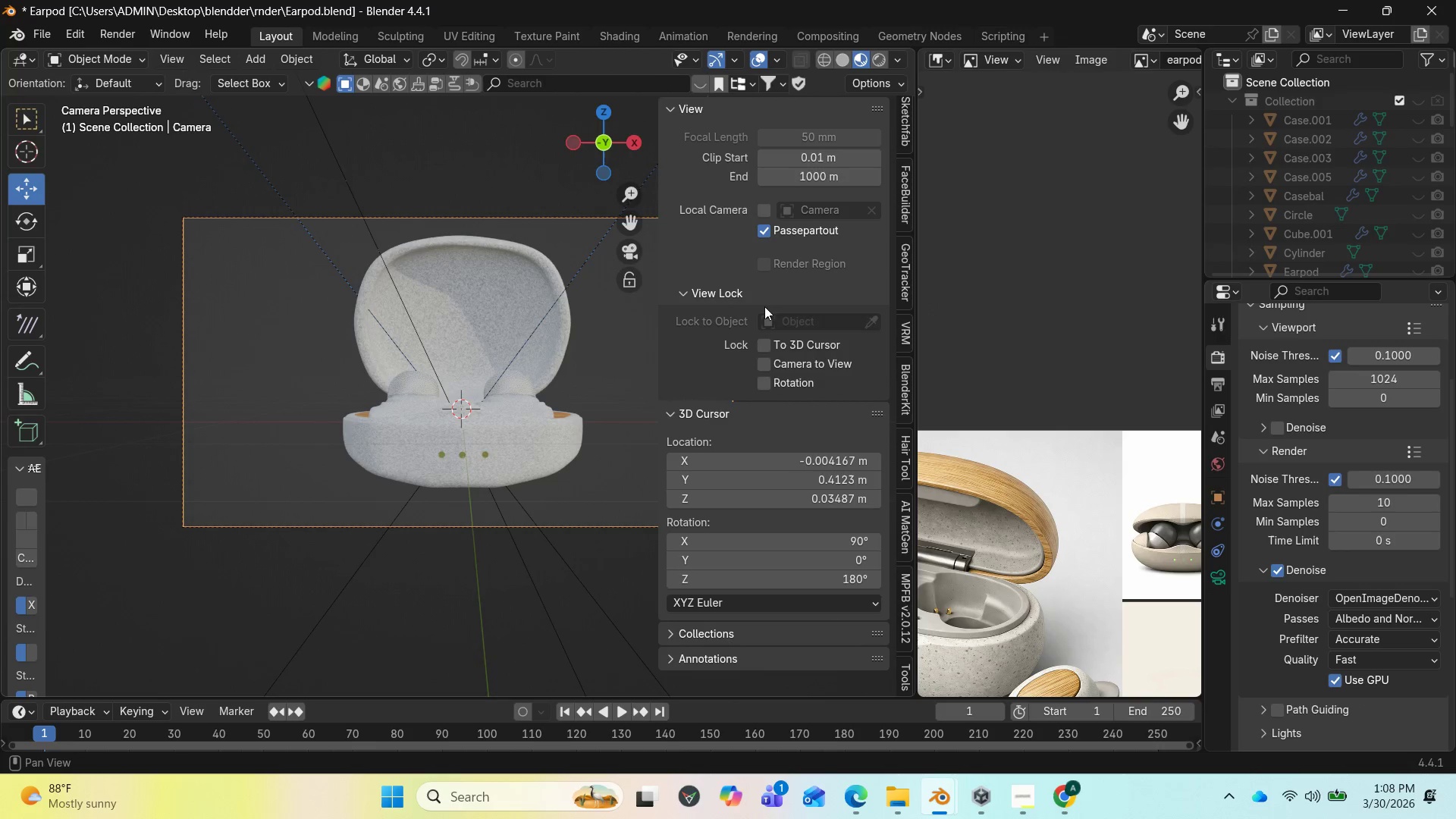 
left_click([761, 361])
 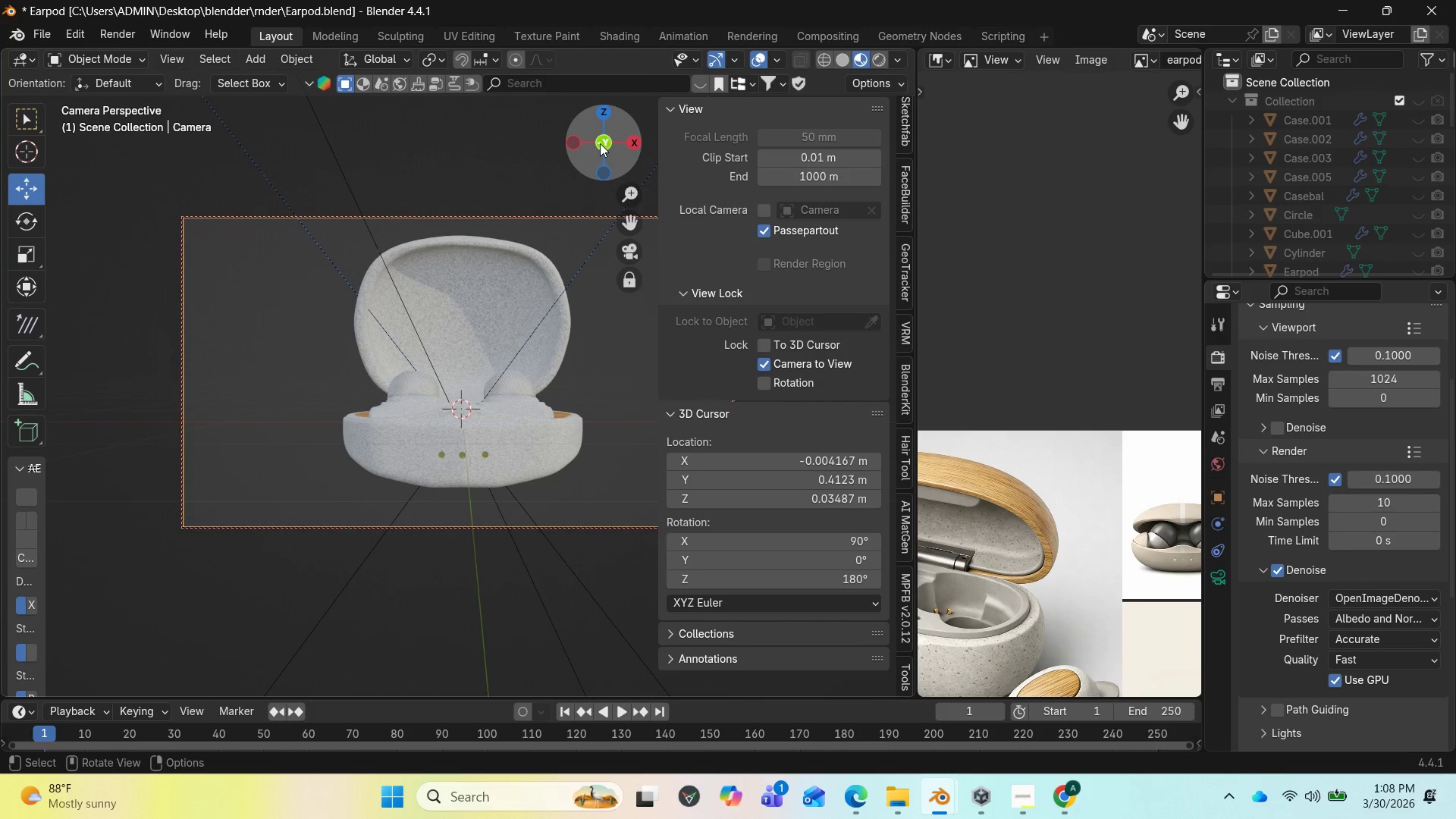 
left_click_drag(start_coordinate=[603, 138], to_coordinate=[599, 250])
 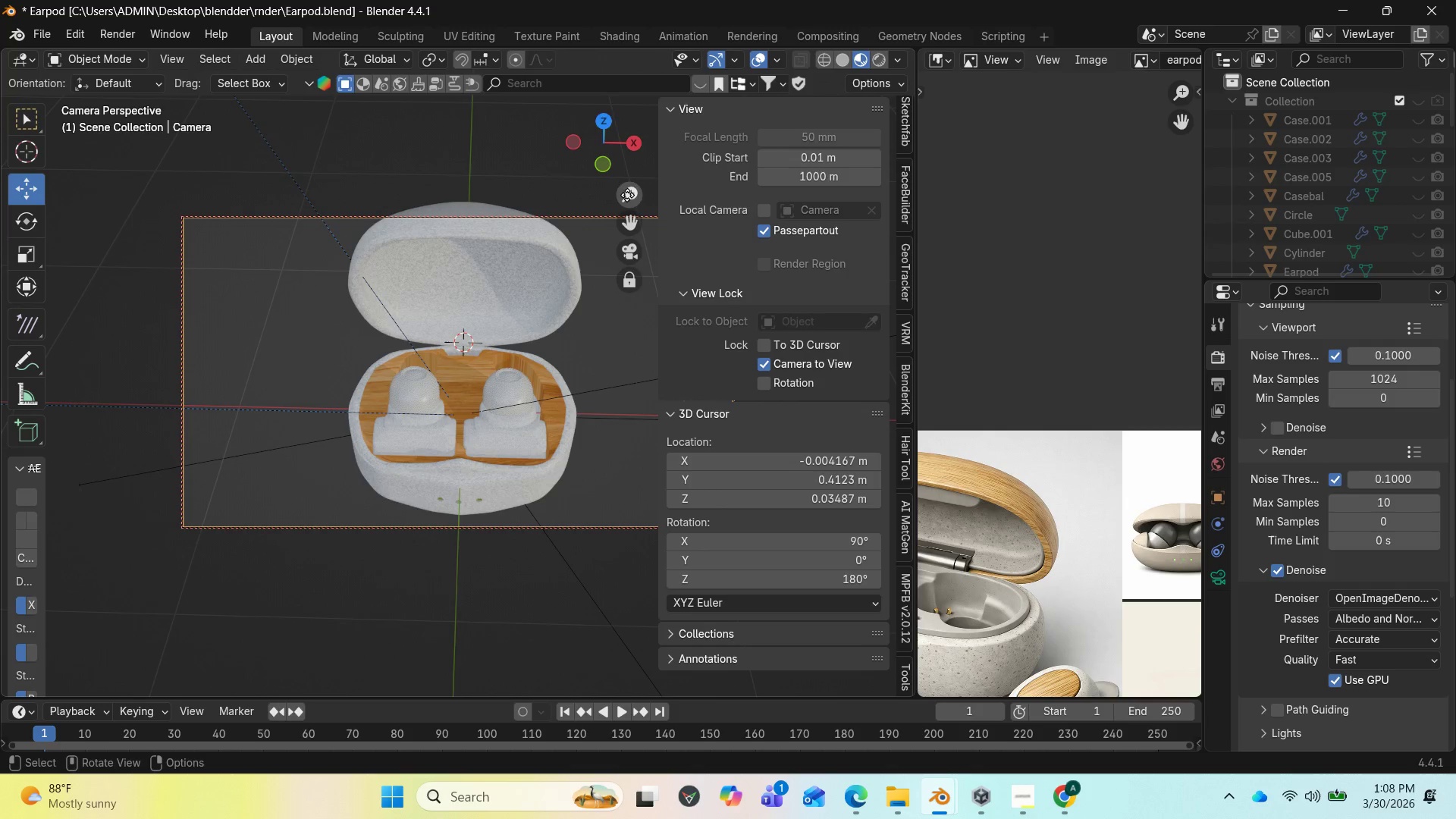 
left_click_drag(start_coordinate=[629, 193], to_coordinate=[617, 236])
 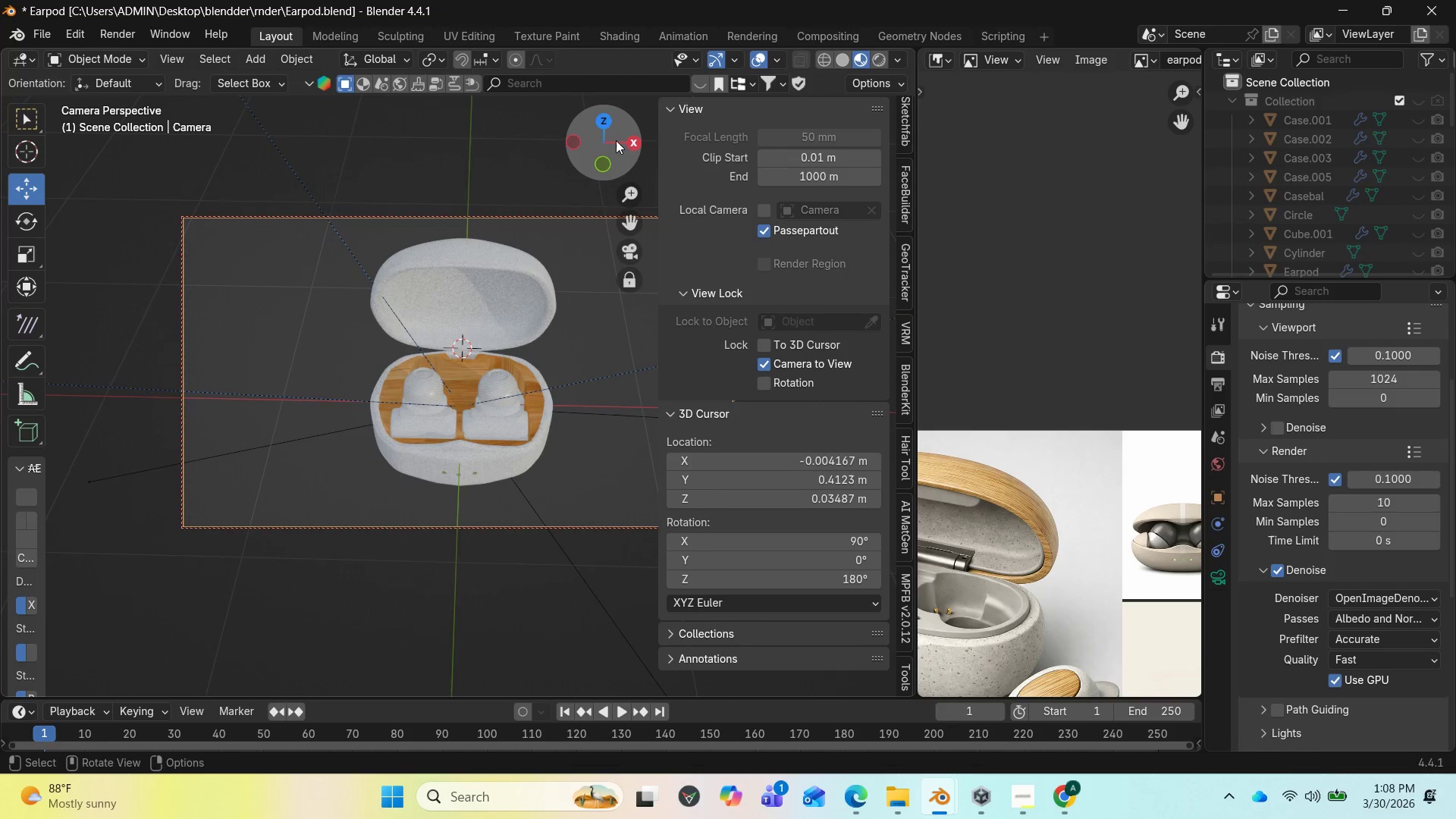 
left_click_drag(start_coordinate=[616, 140], to_coordinate=[621, 171])
 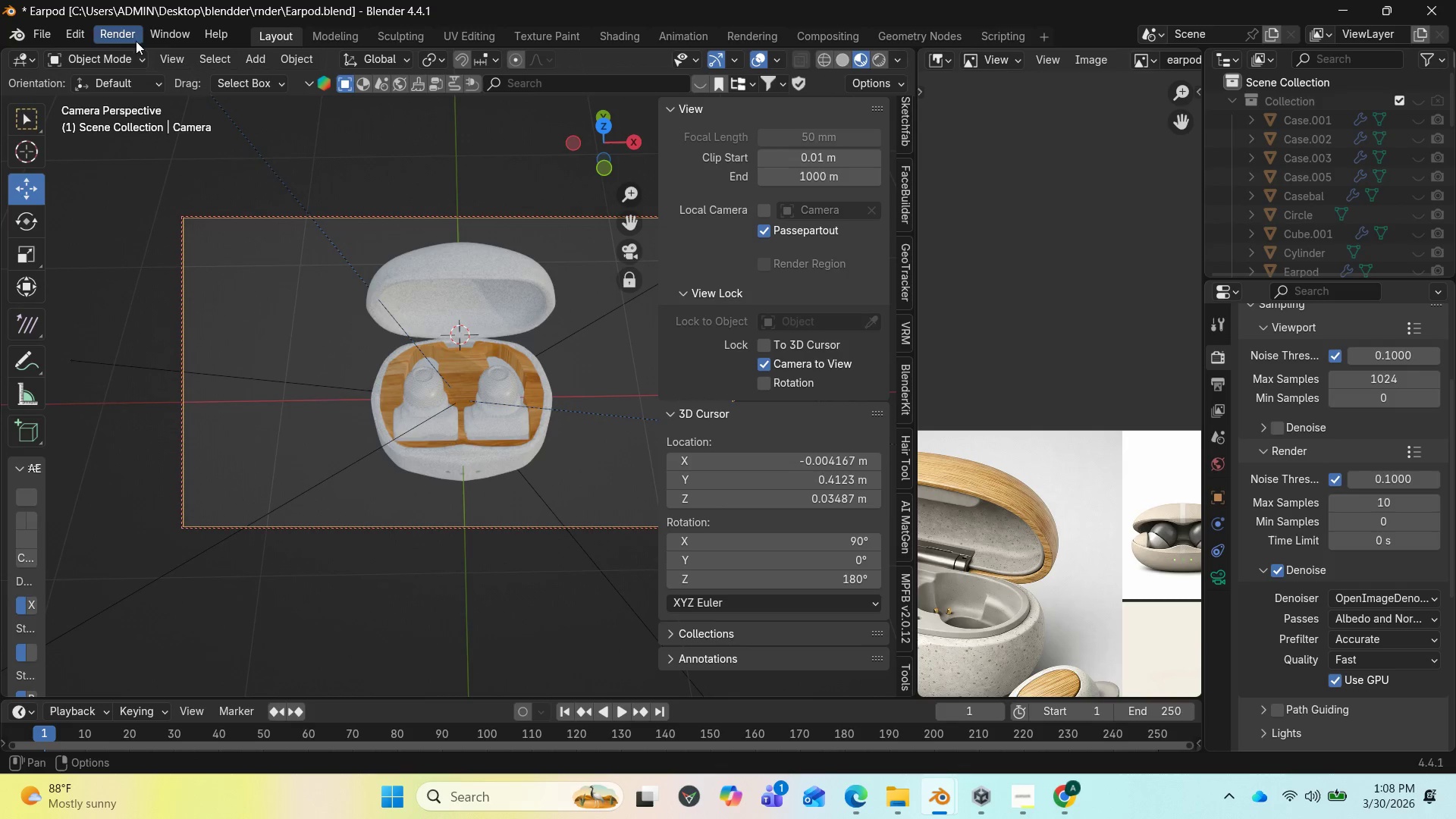 
left_click([127, 40])
 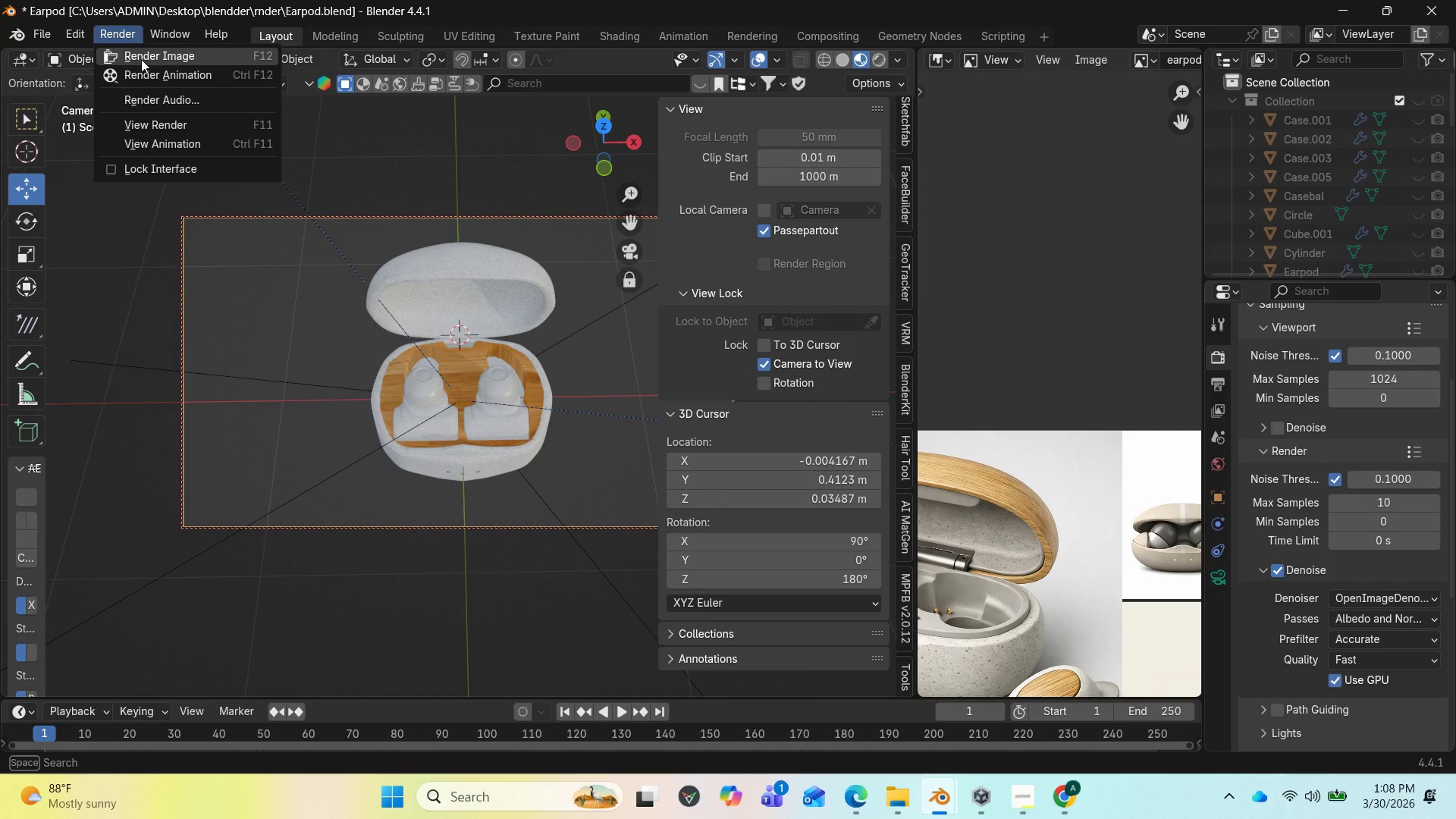 
left_click([141, 59])
 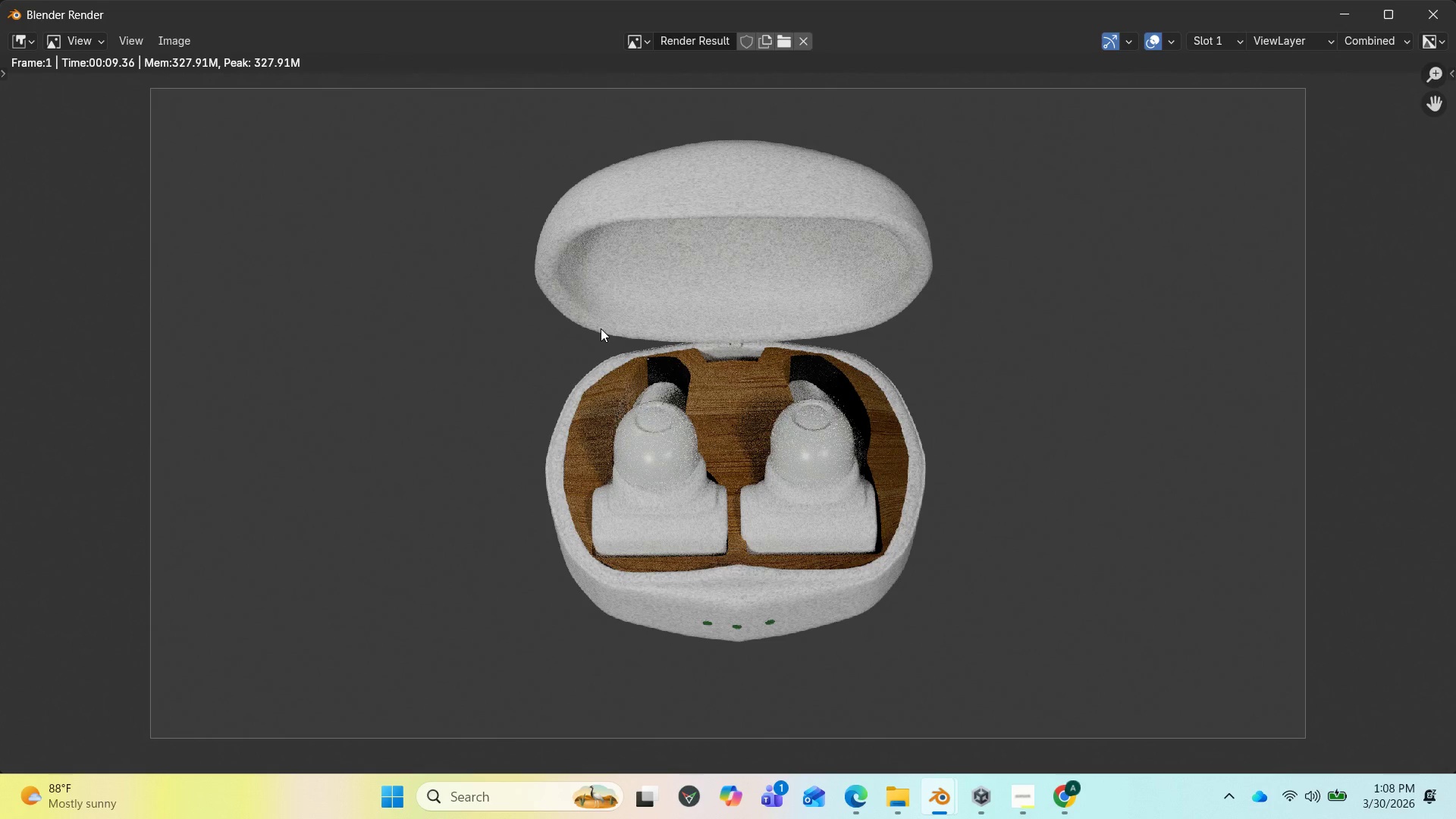 
wait(15.56)
 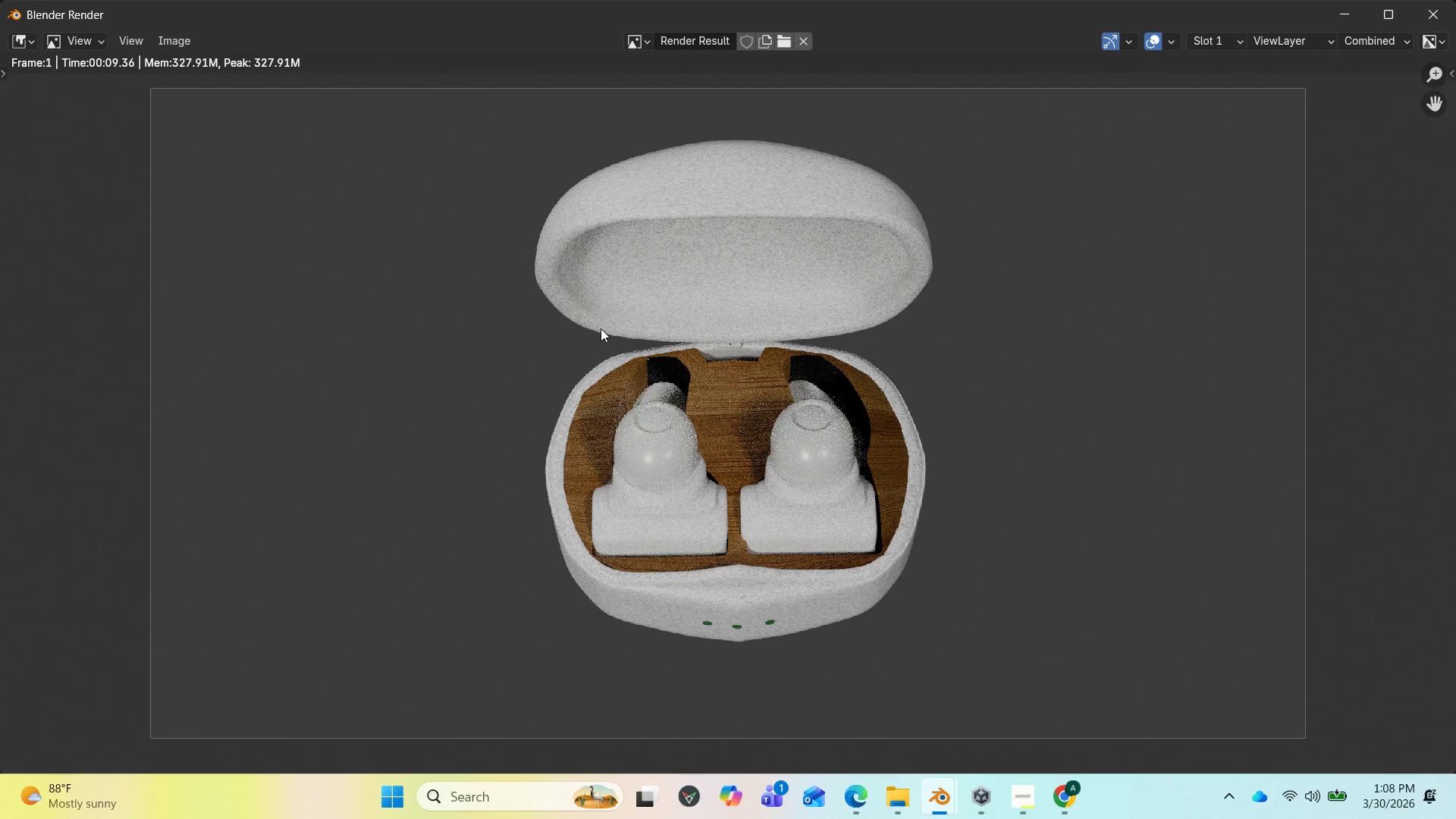 
scroll: coordinate [921, 439], scroll_direction: down, amount: 2.0
 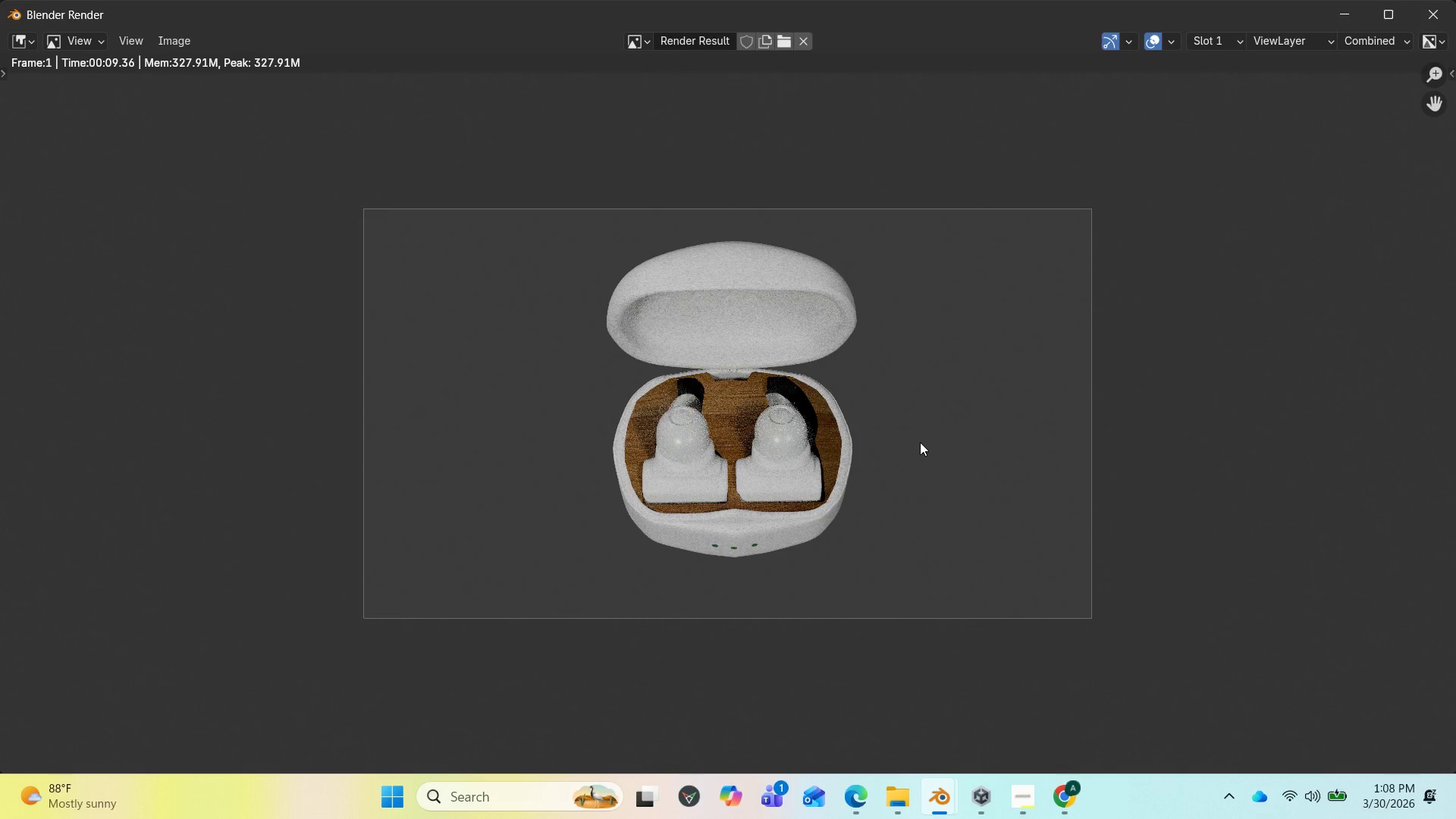 
scroll: coordinate [918, 442], scroll_direction: up, amount: 2.0
 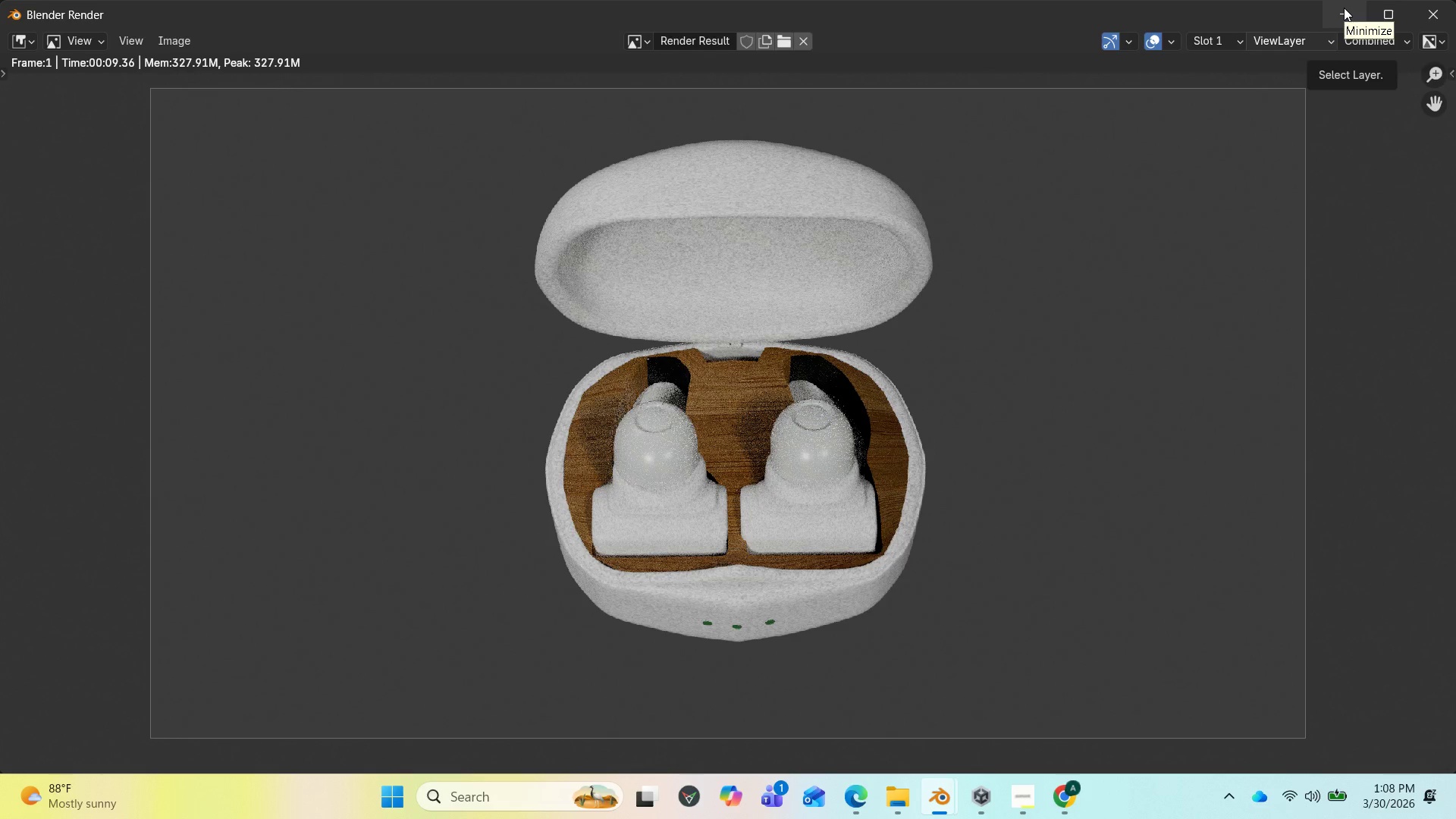 
wait(5.13)
 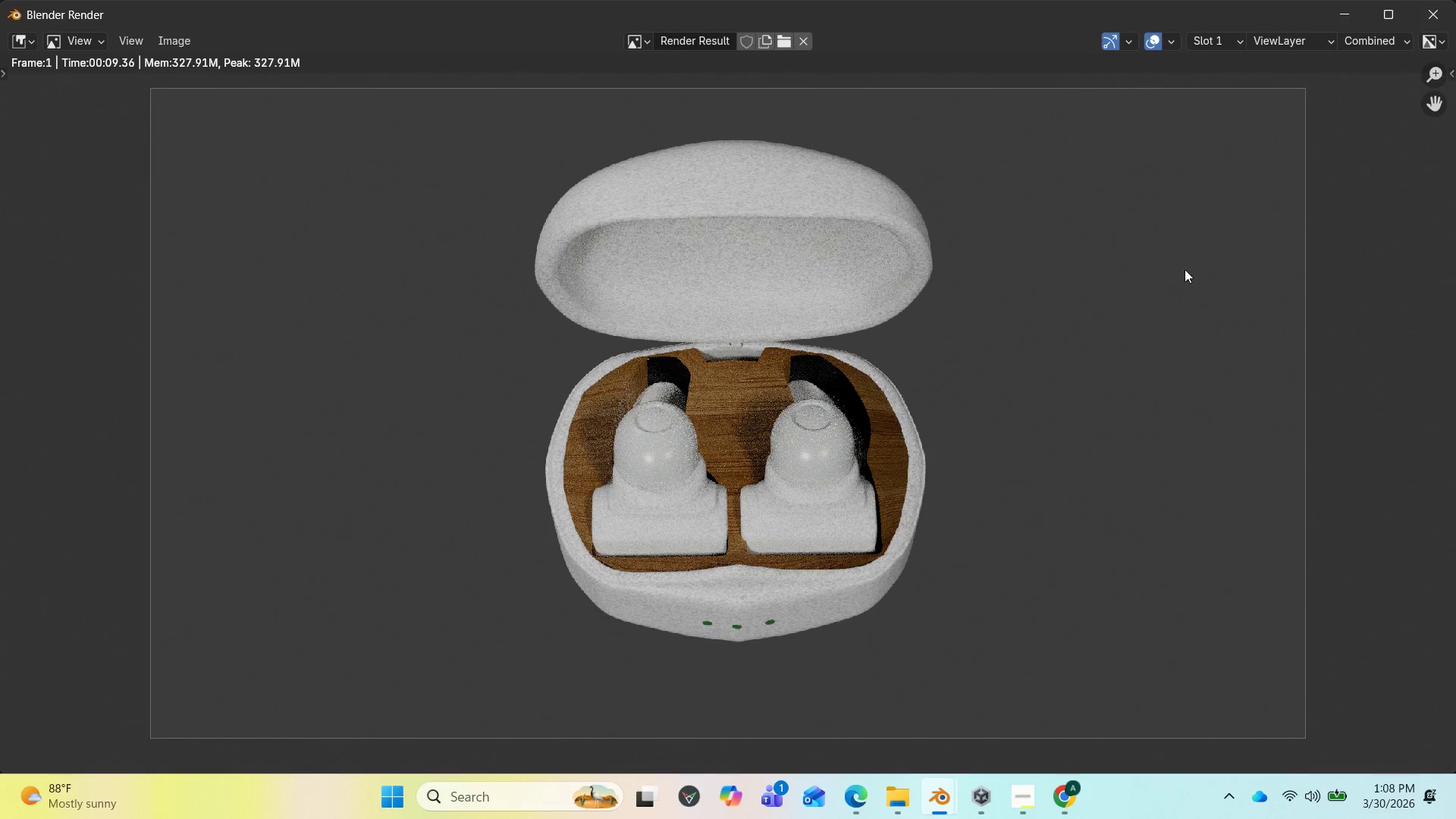 
left_click([1344, 8])
 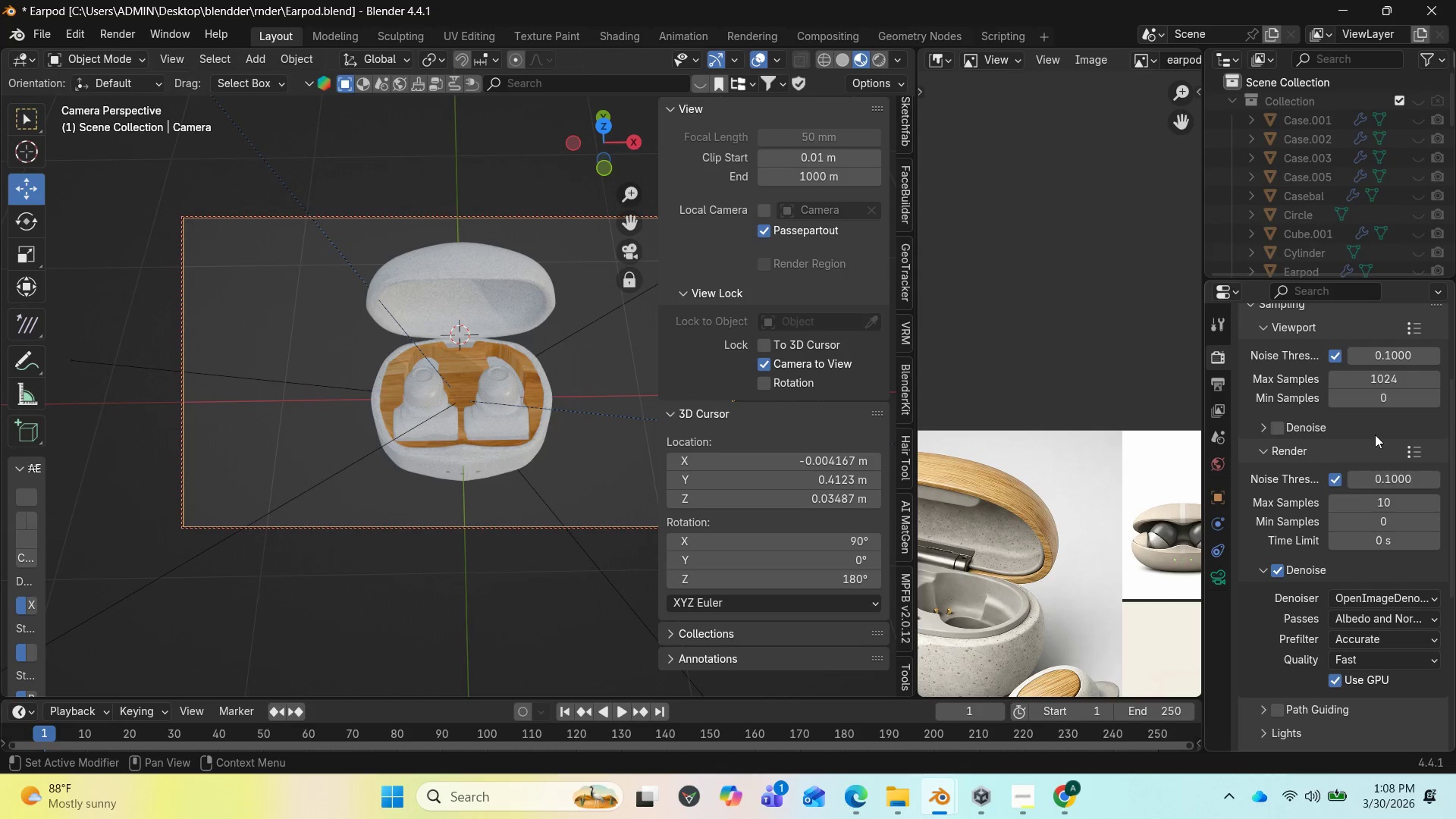 
left_click([1389, 502])
 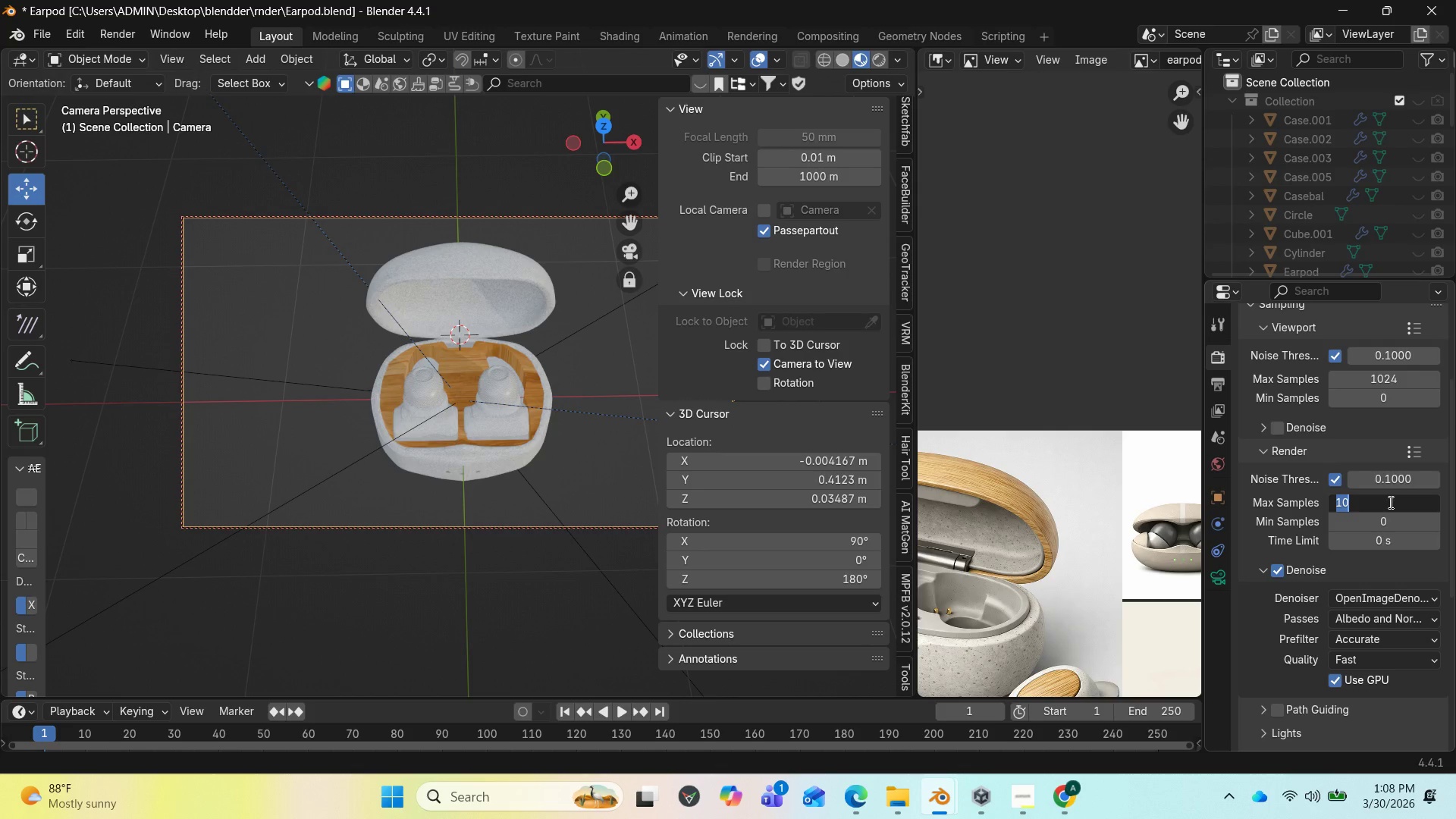 
type(100)
 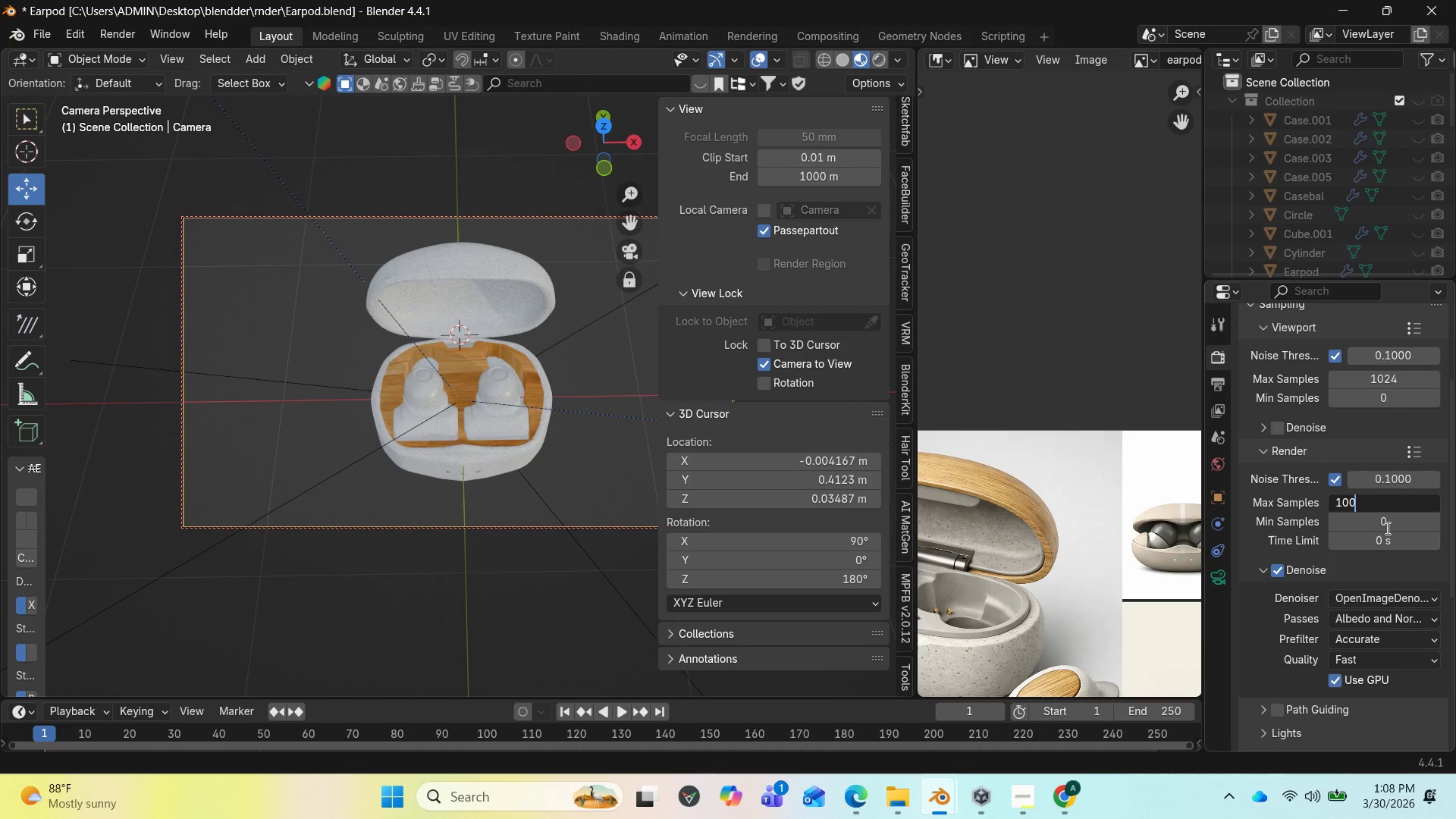 
left_click([1386, 528])
 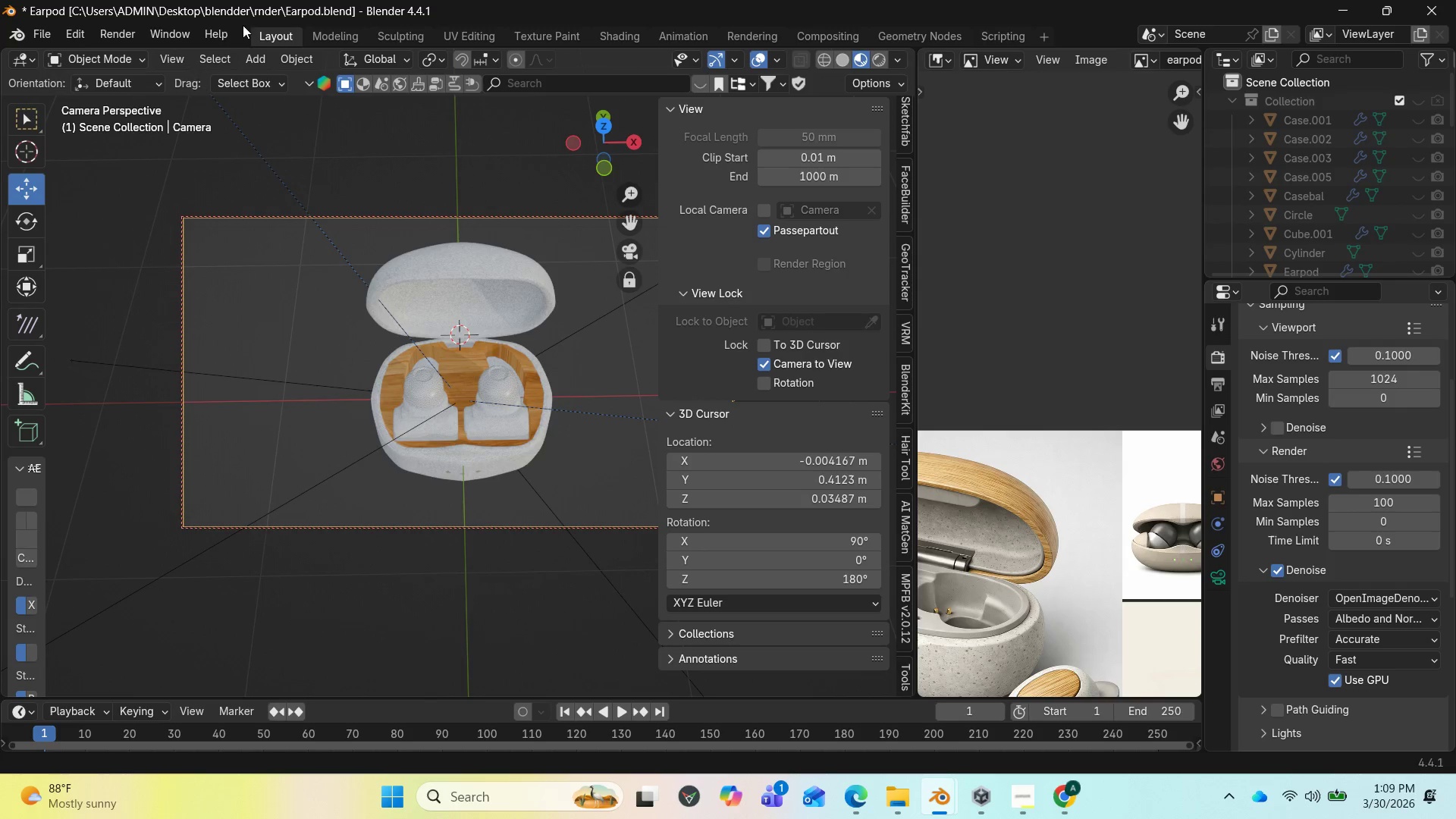 
left_click([115, 30])
 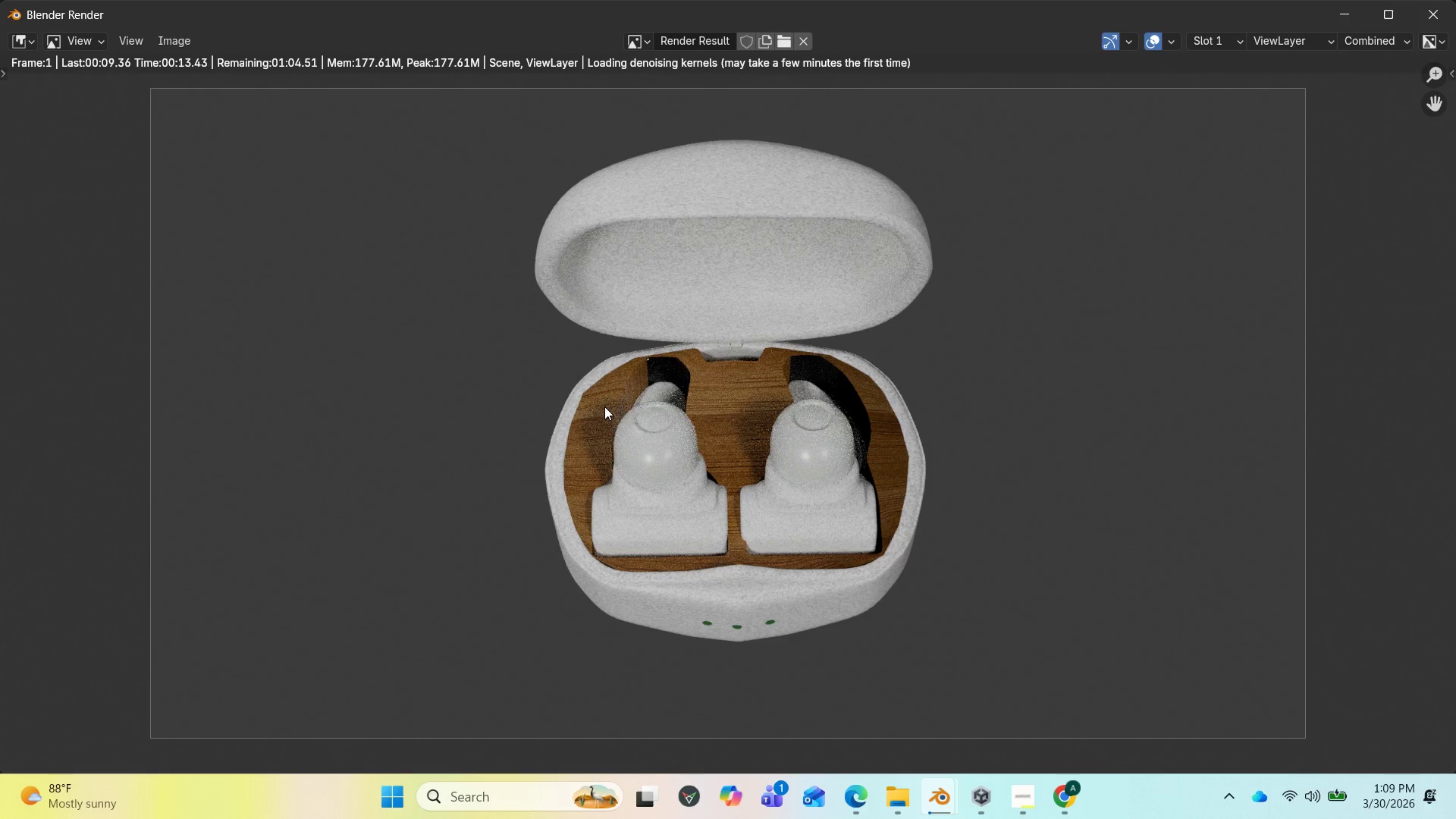 
wait(20.5)
 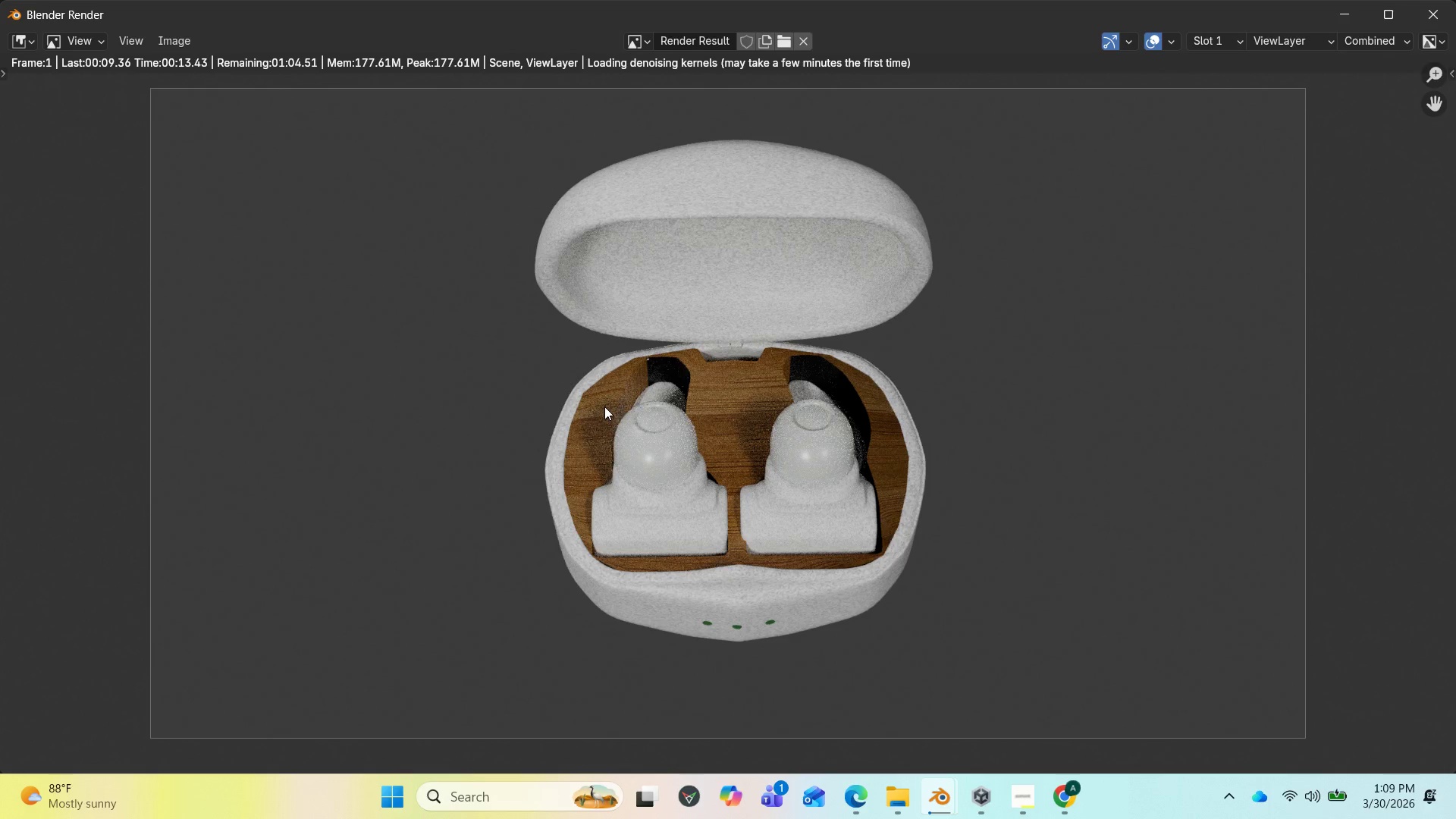 
scroll: coordinate [627, 410], scroll_direction: up, amount: 2.0
 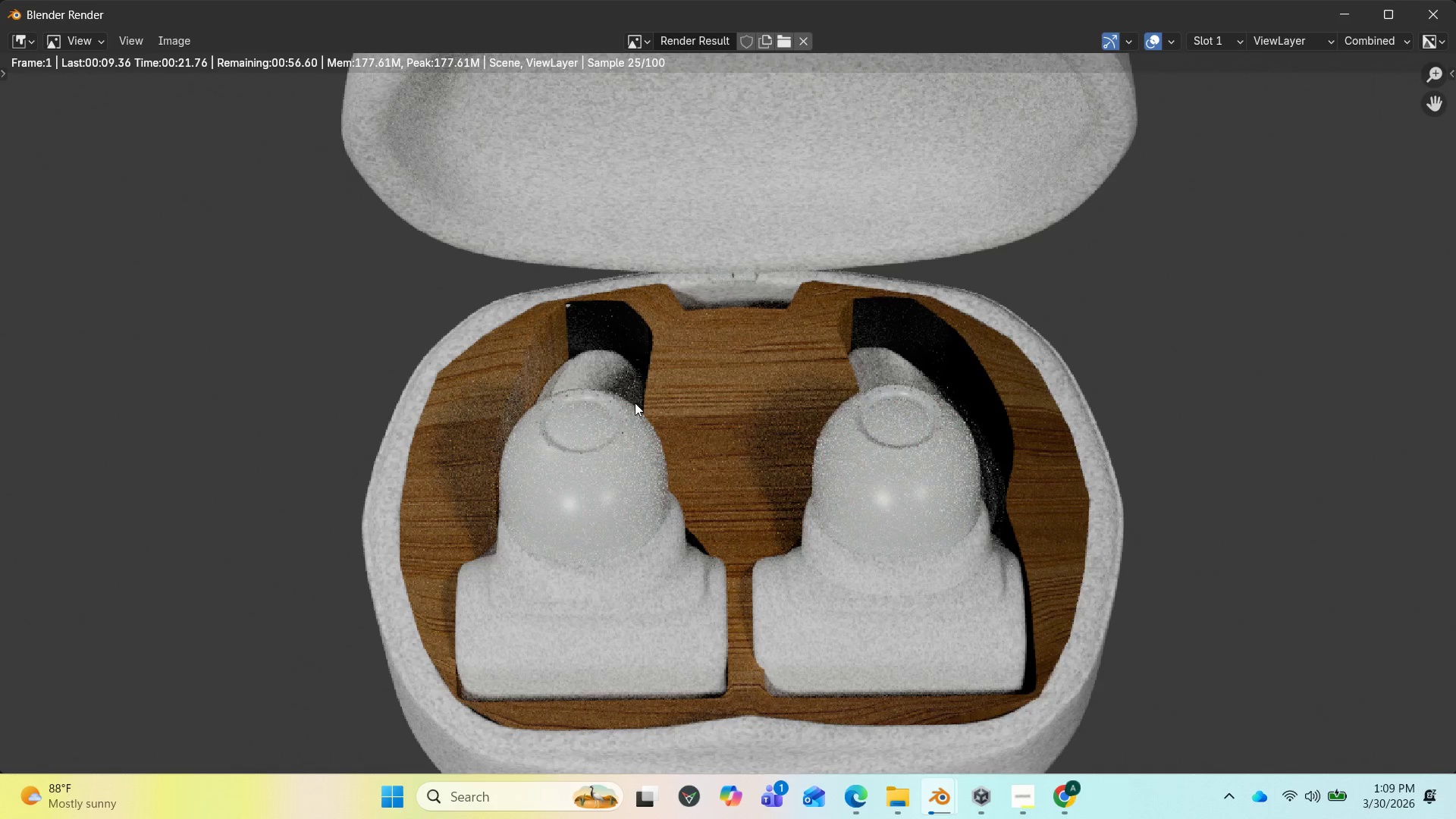 
scroll: coordinate [790, 448], scroll_direction: down, amount: 2.0
 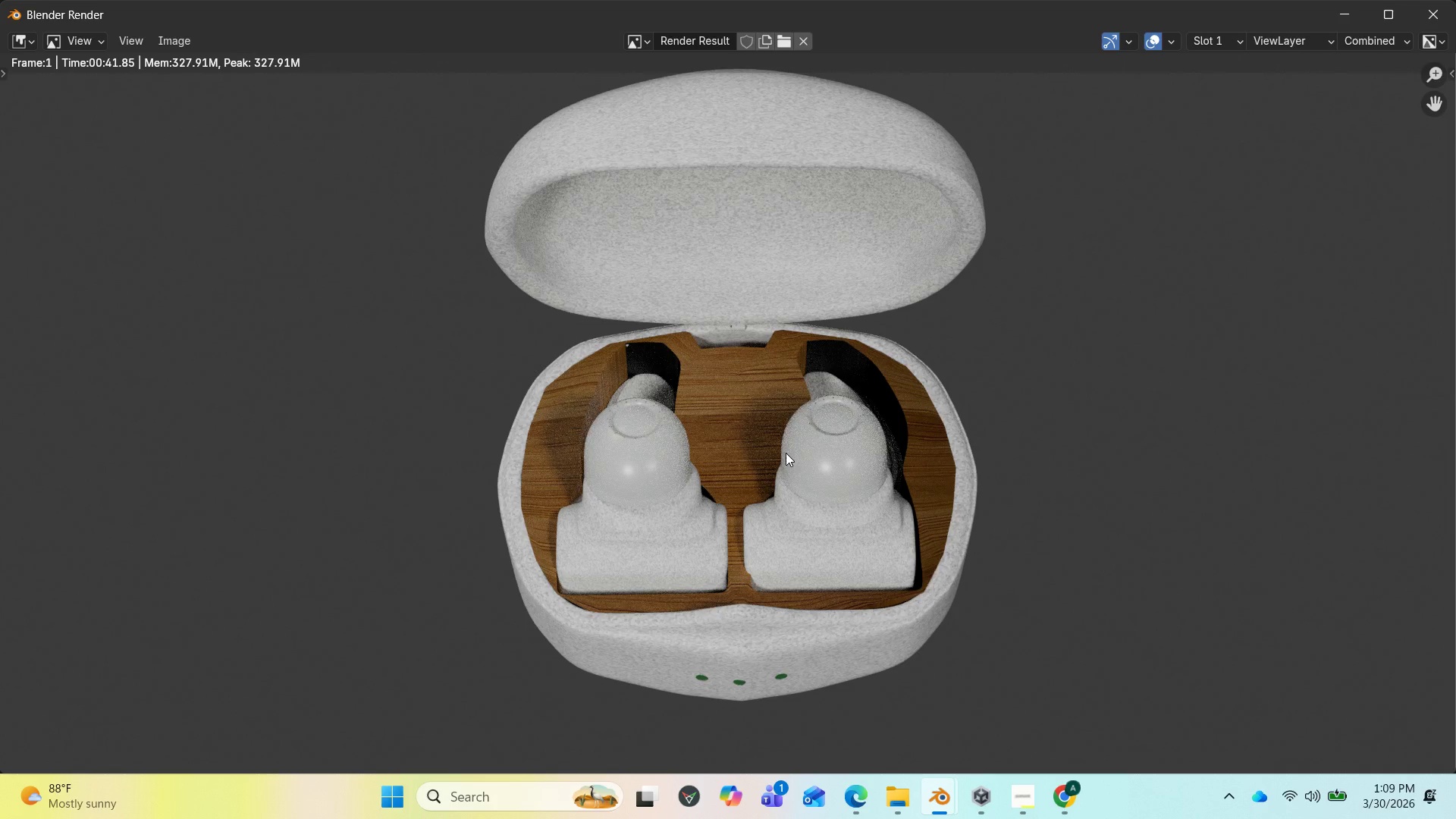 
wait(26.34)
 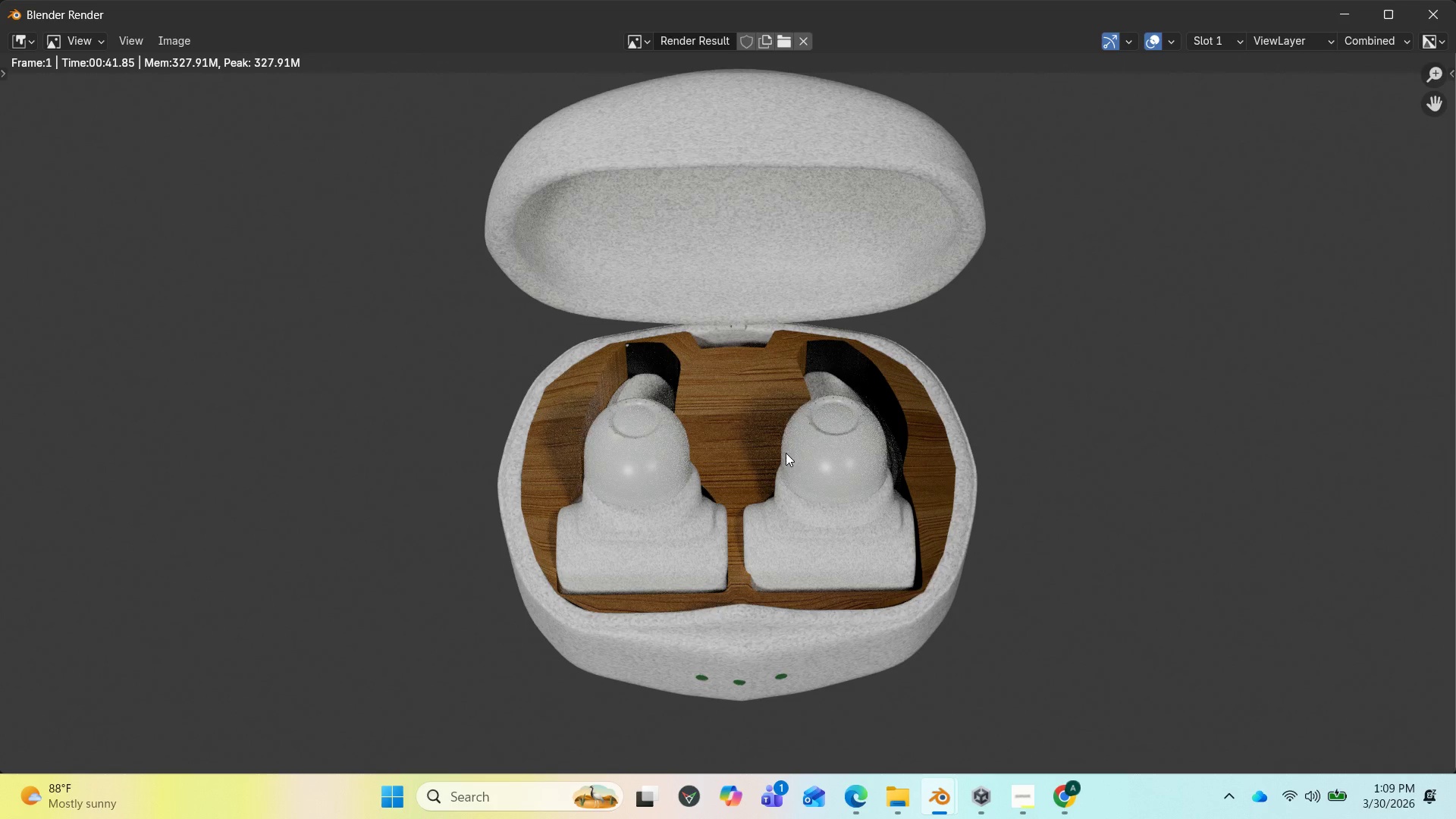 
scroll: coordinate [728, 572], scroll_direction: up, amount: 2.0
 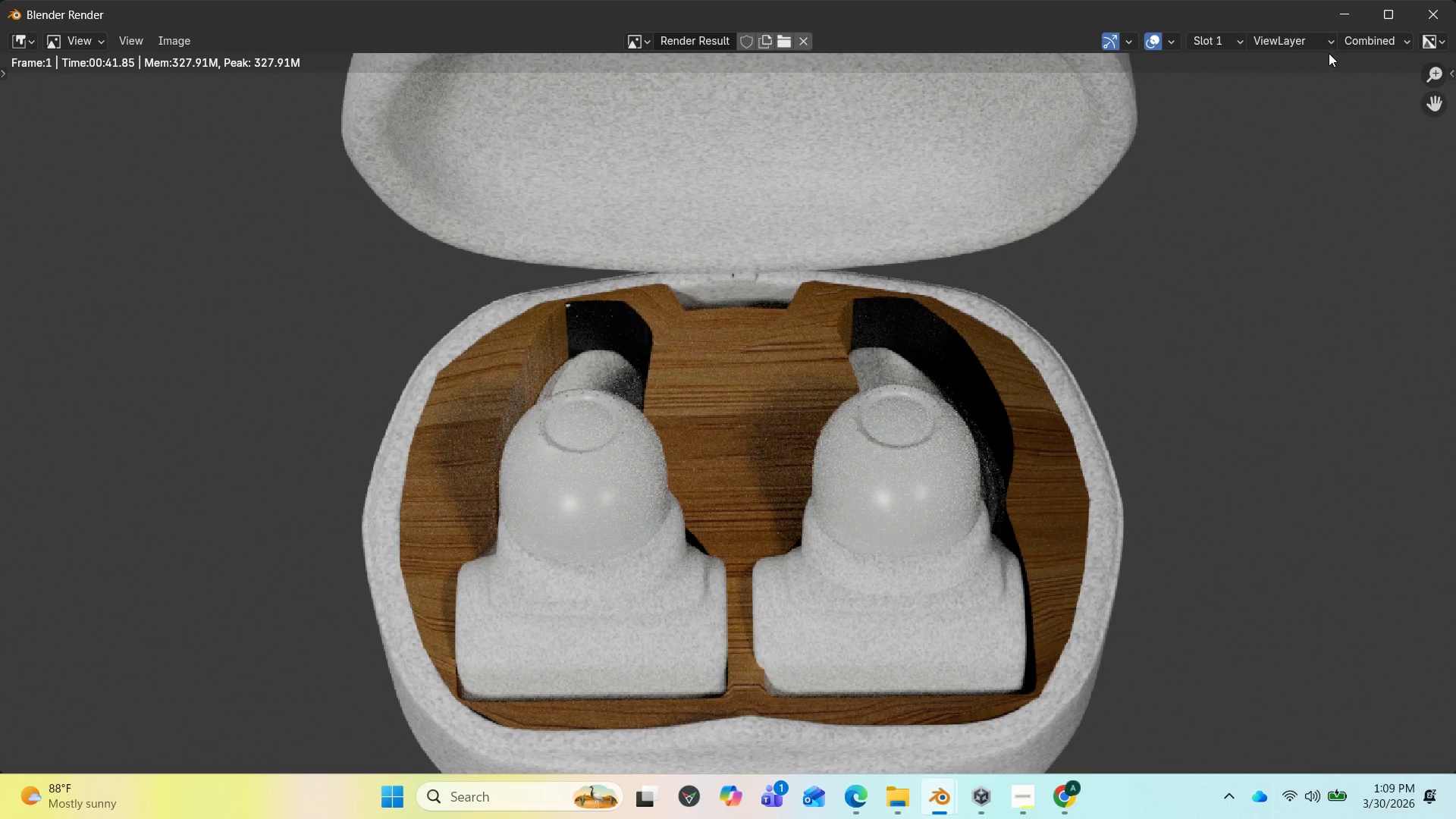 
left_click([1341, 12])
 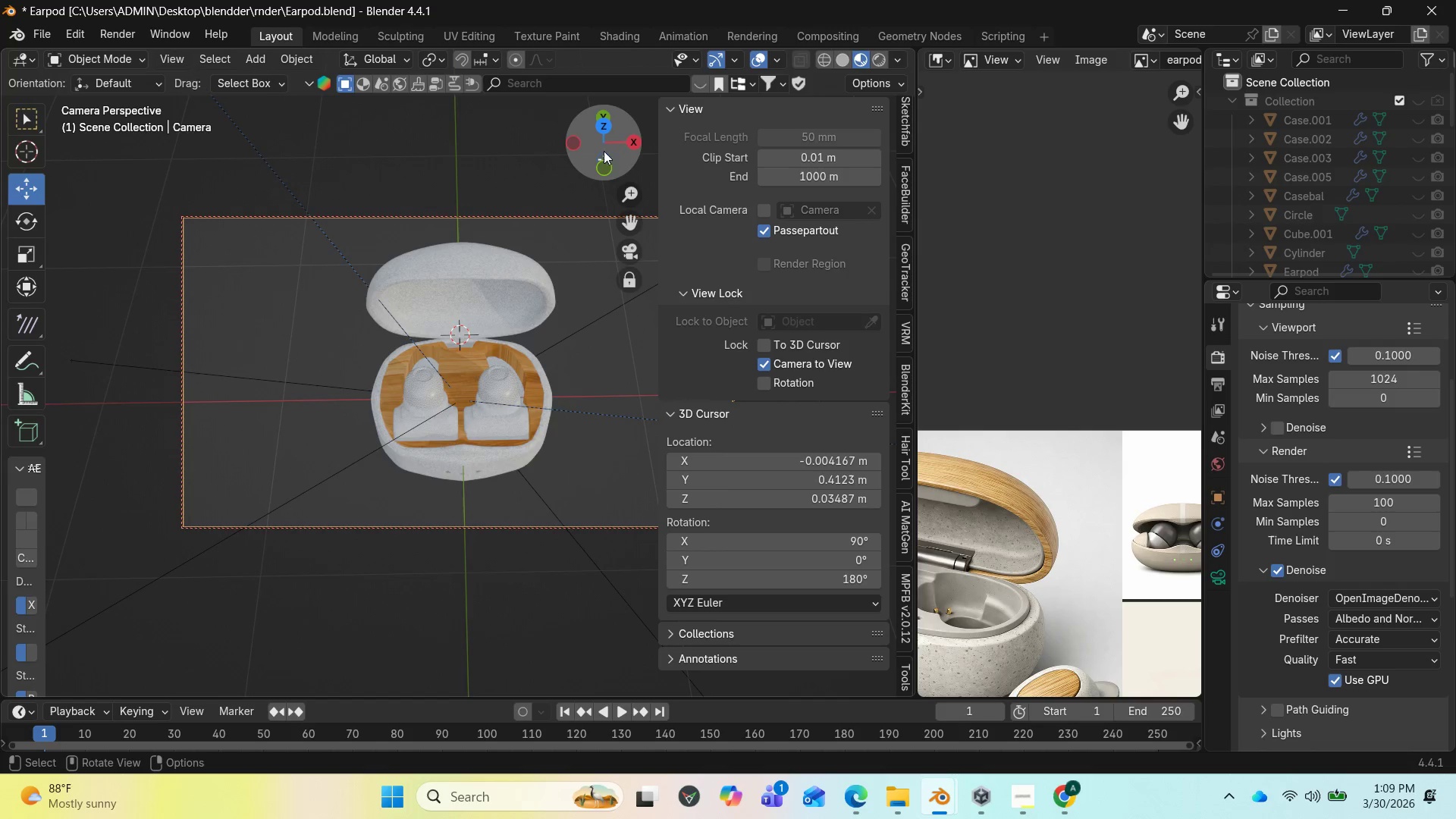 
left_click_drag(start_coordinate=[602, 141], to_coordinate=[598, 94])
 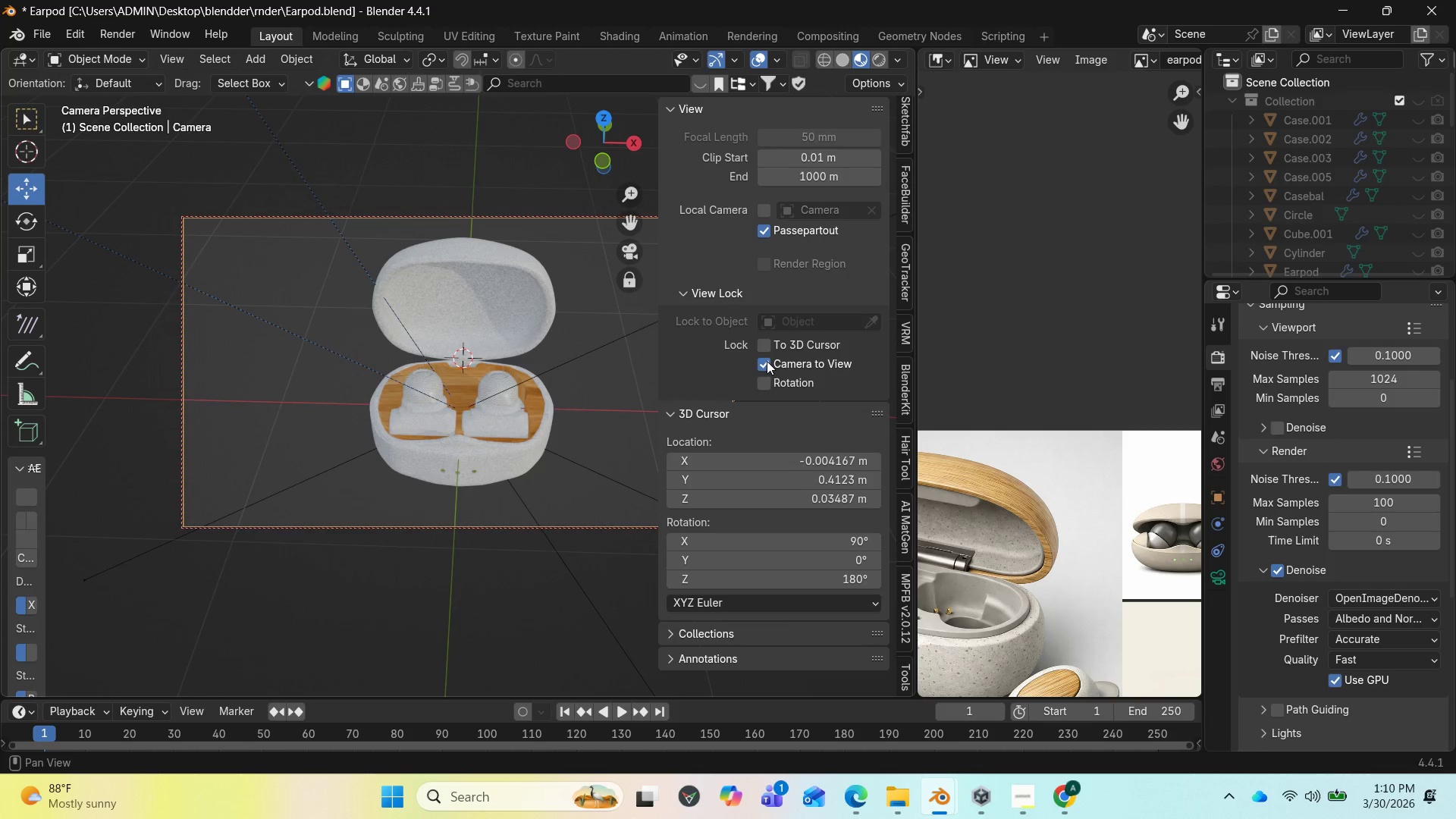 
left_click([767, 361])
 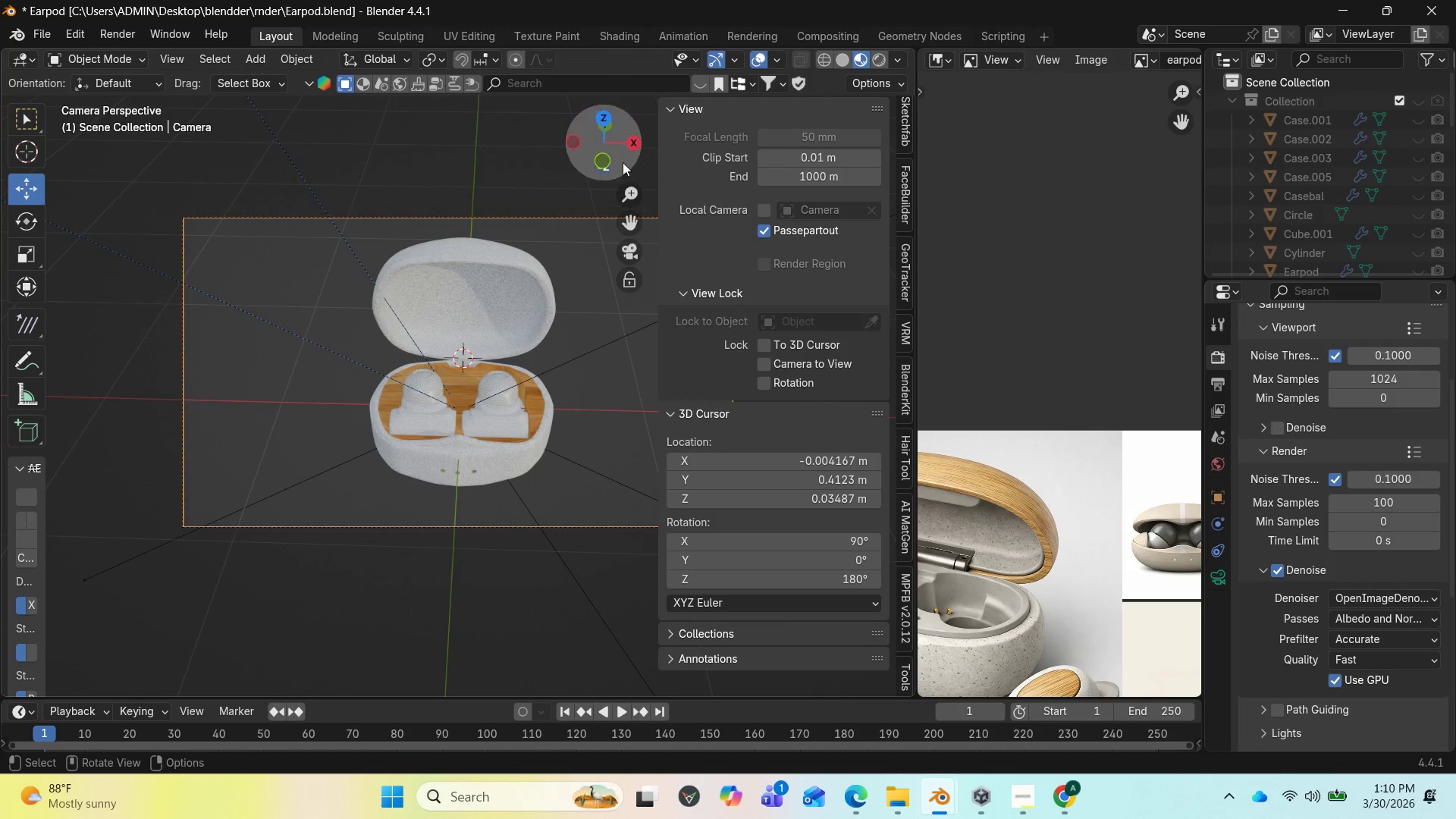 
left_click_drag(start_coordinate=[582, 136], to_coordinate=[770, 200])
 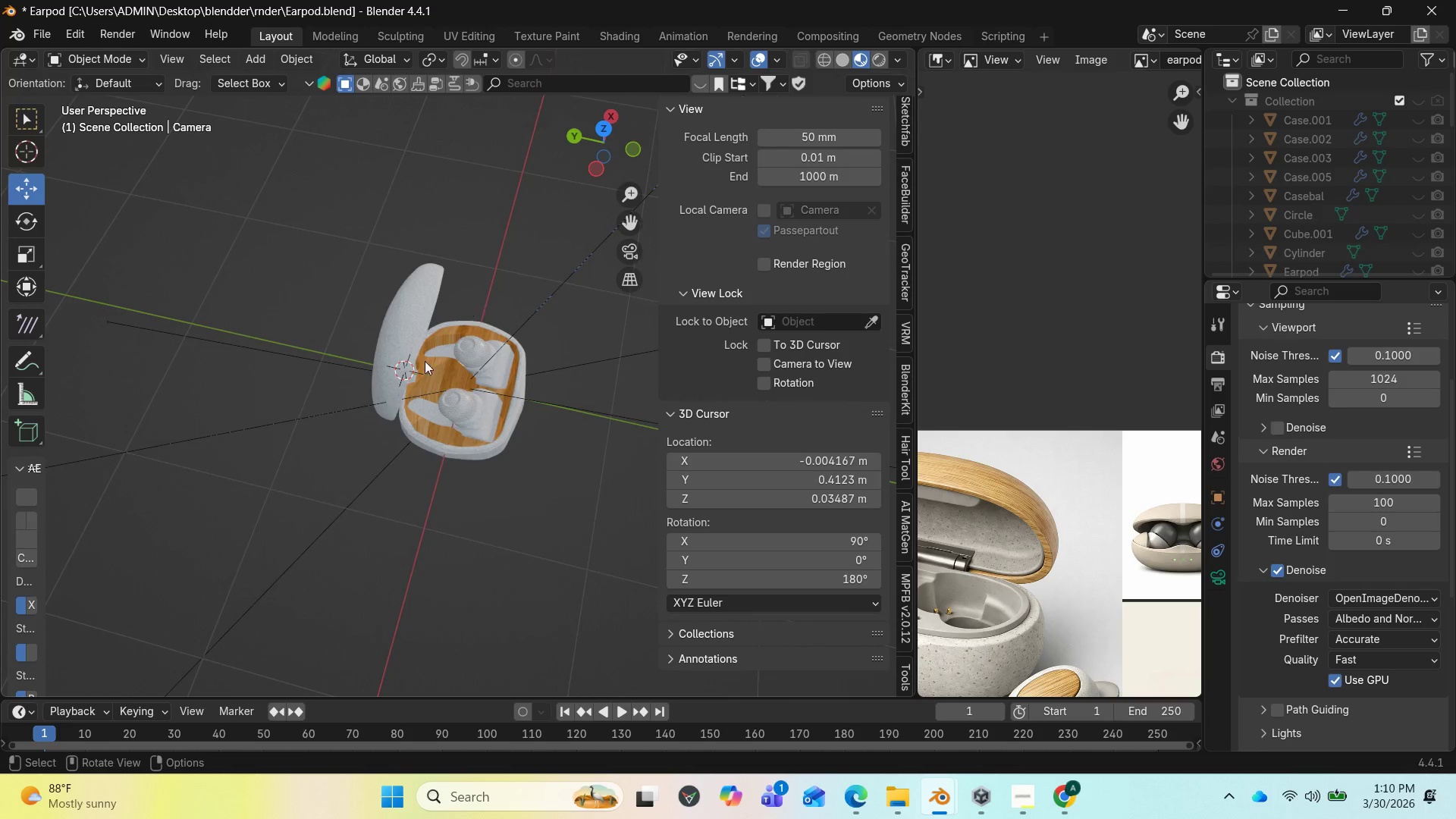 
scroll: coordinate [434, 356], scroll_direction: up, amount: 10.0
 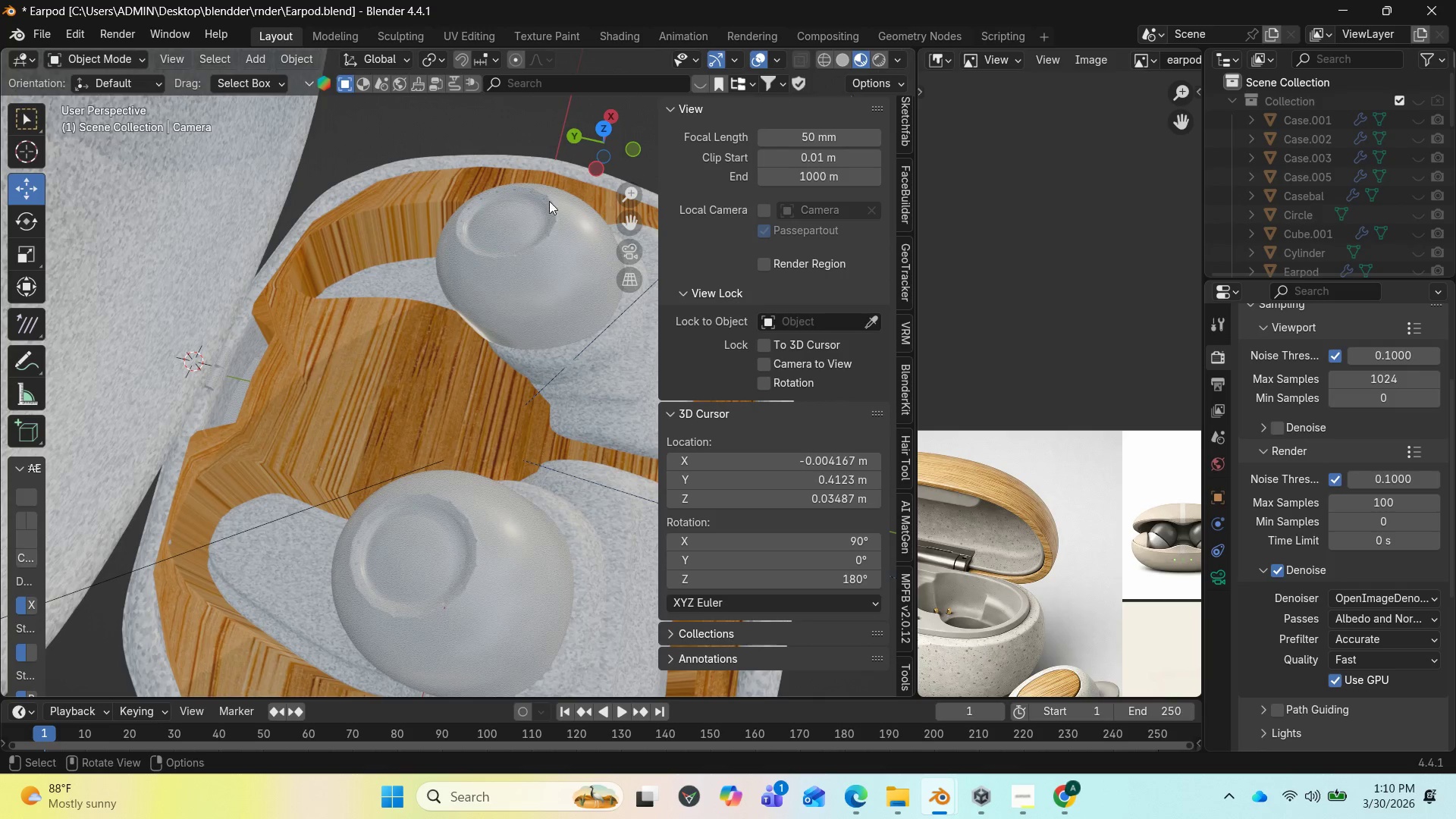 
left_click_drag(start_coordinate=[594, 163], to_coordinate=[475, 143])
 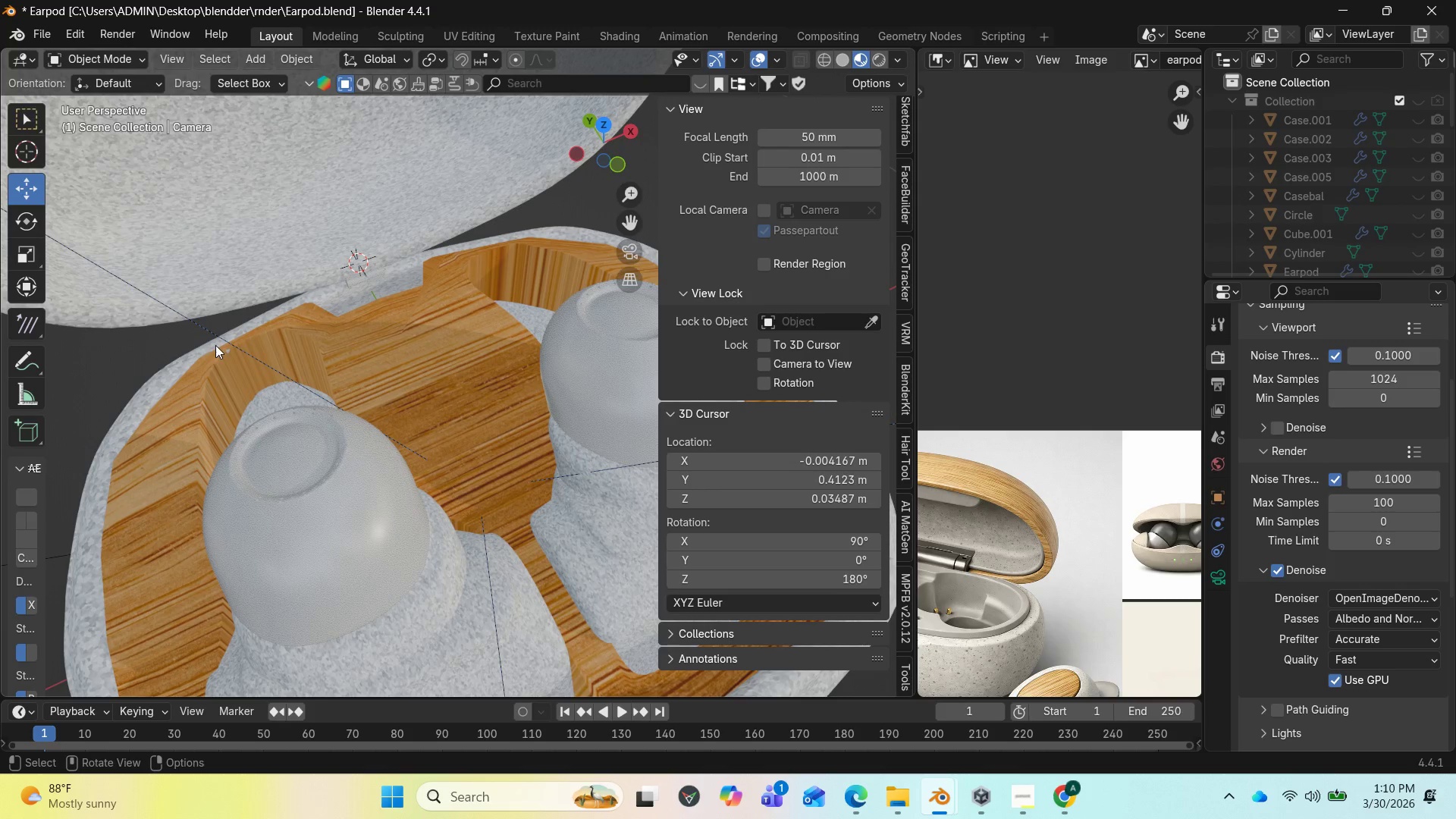 
left_click([216, 340])
 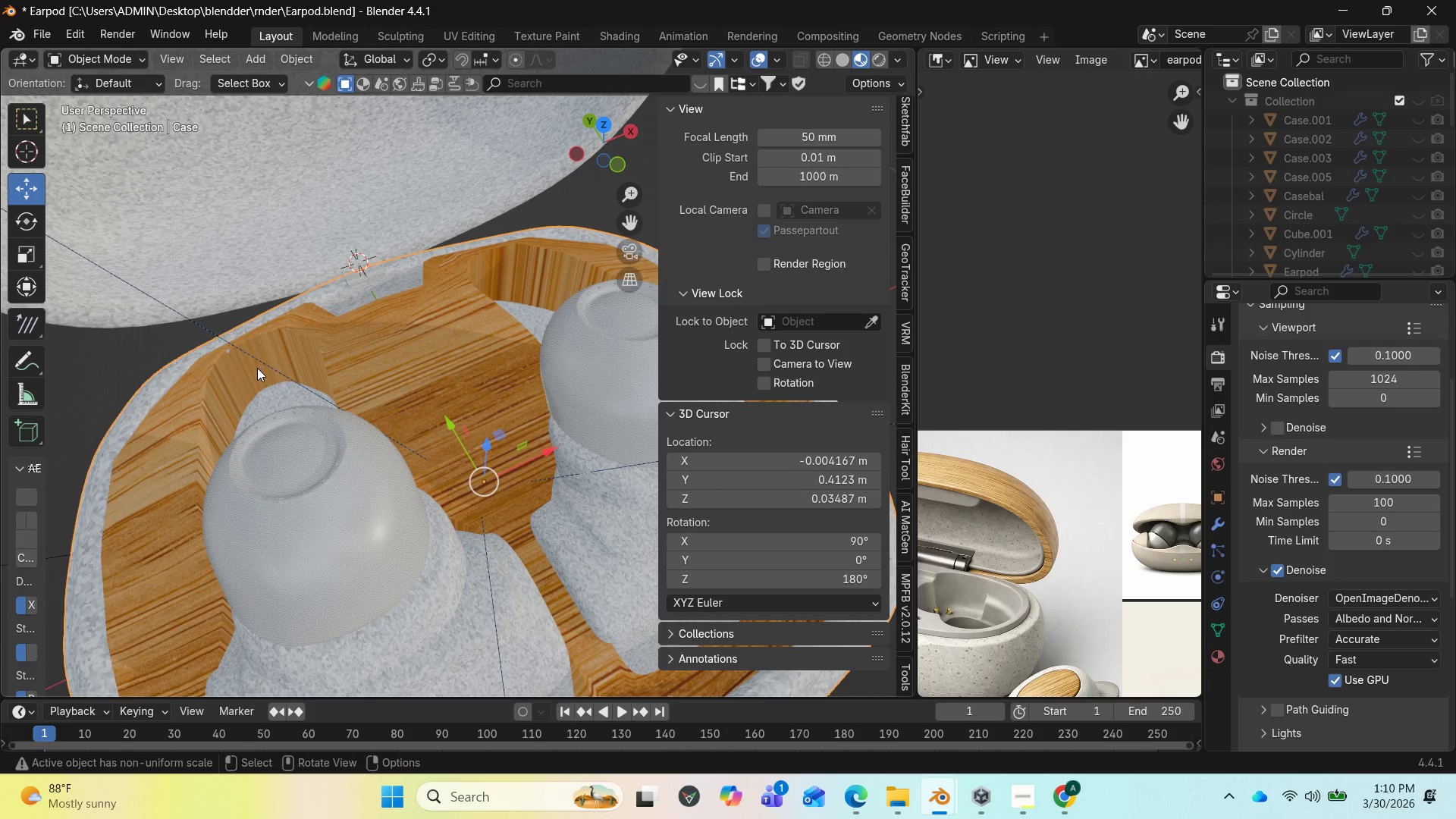 
key(Tab)
 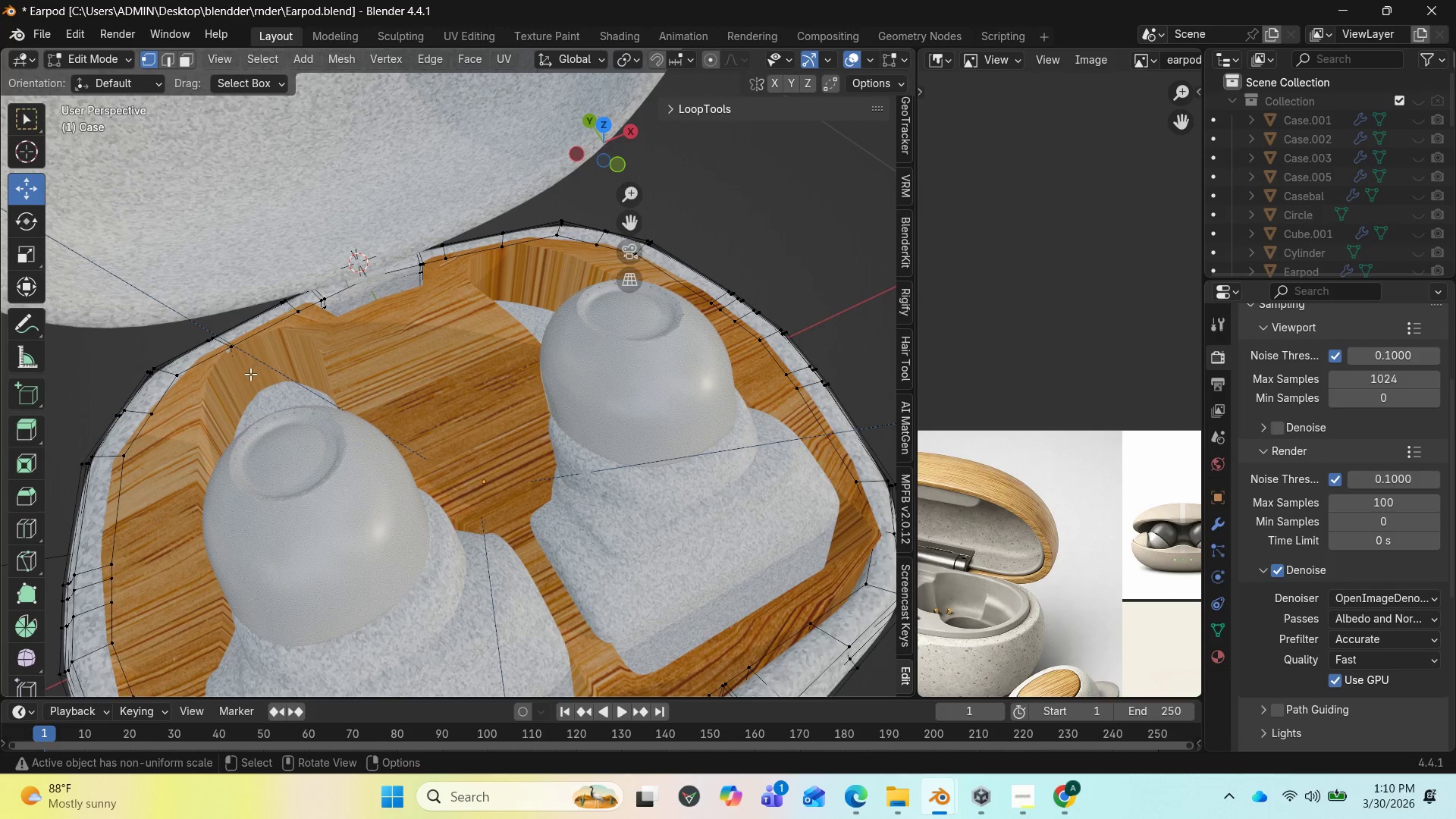 
scroll: coordinate [249, 374], scroll_direction: up, amount: 2.0
 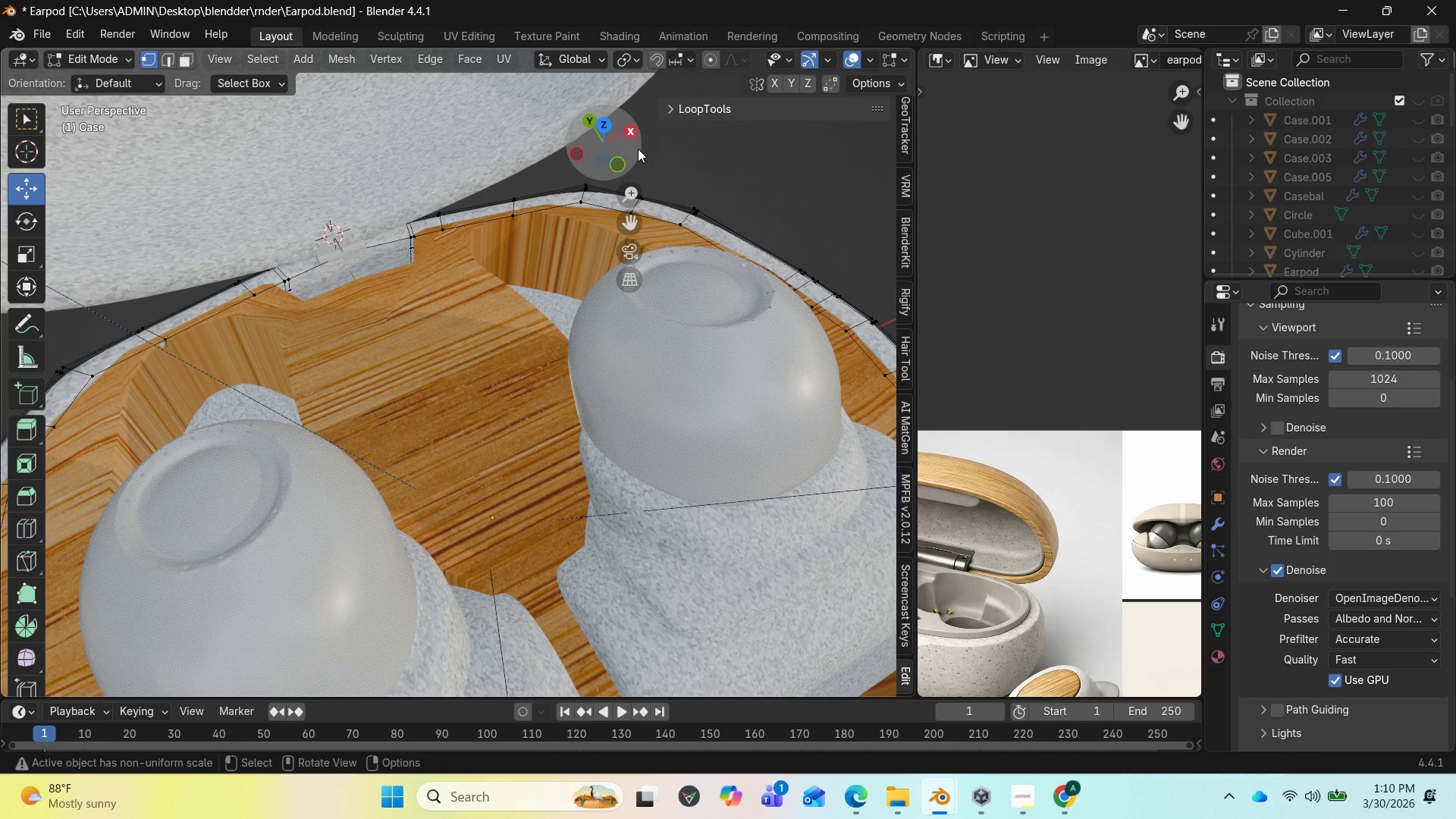 
left_click_drag(start_coordinate=[620, 142], to_coordinate=[726, 127])
 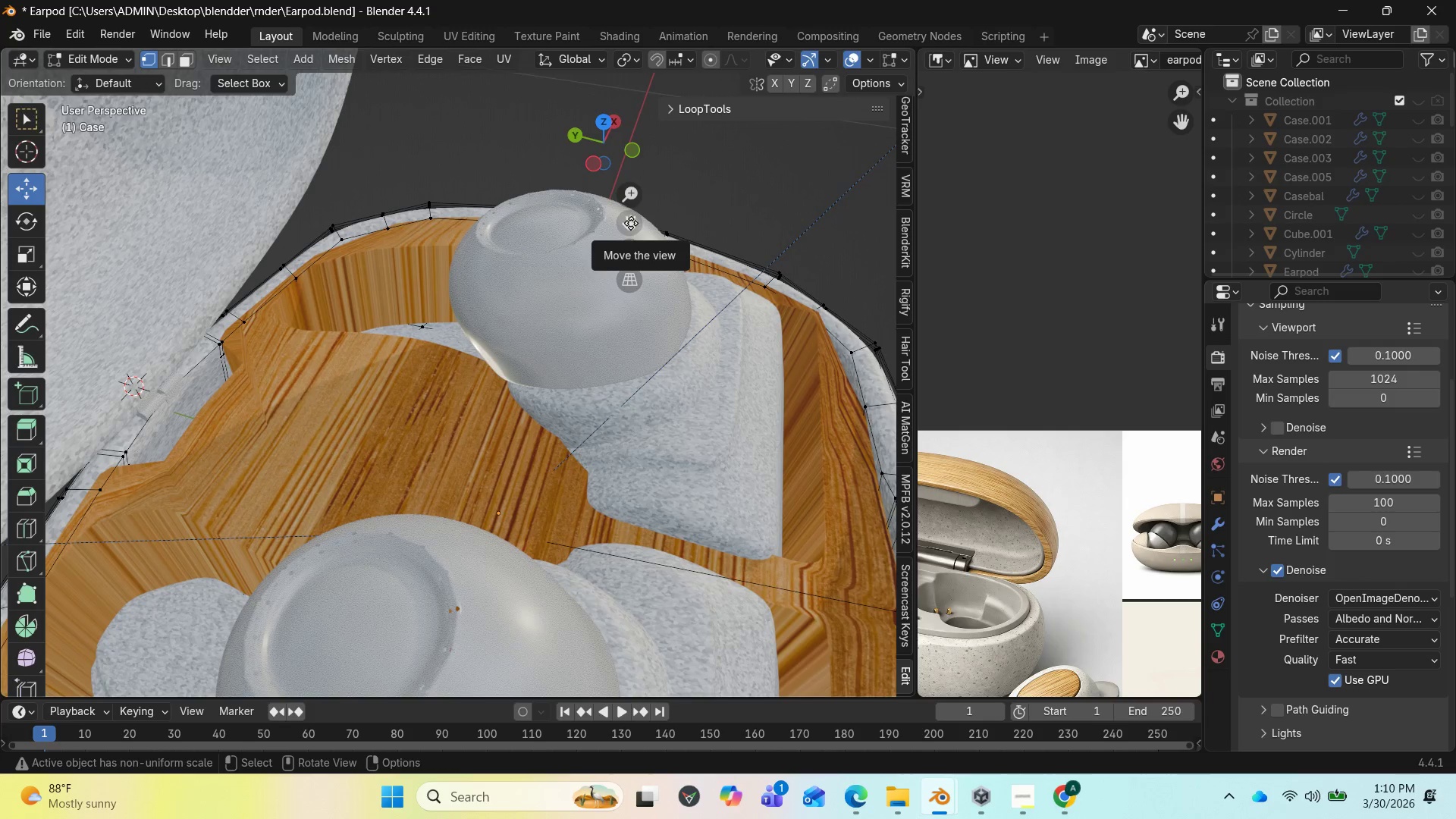 
left_click_drag(start_coordinate=[630, 224], to_coordinate=[877, 695])
 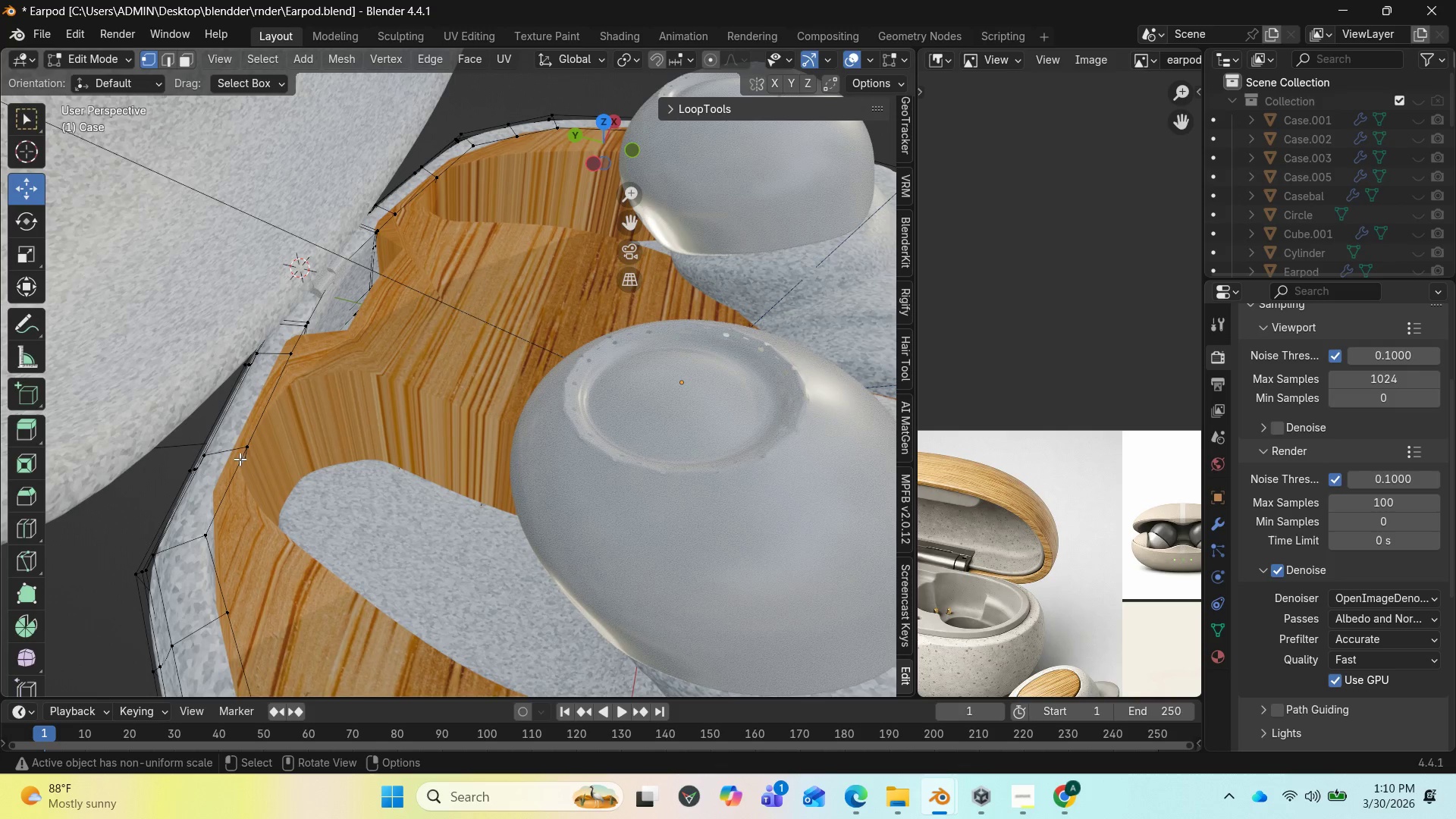 
left_click([243, 451])
 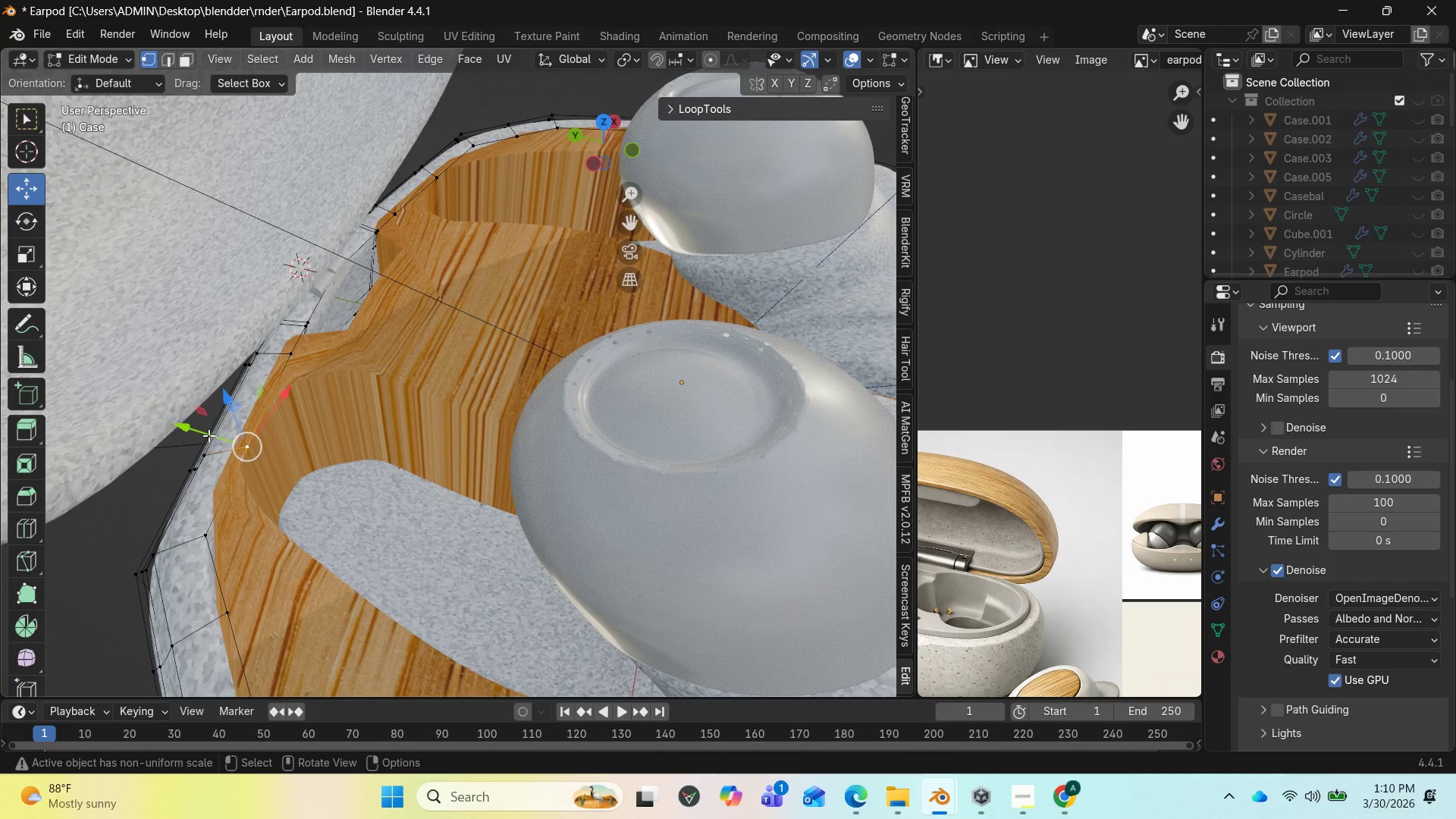 
left_click_drag(start_coordinate=[208, 435], to_coordinate=[199, 432])
 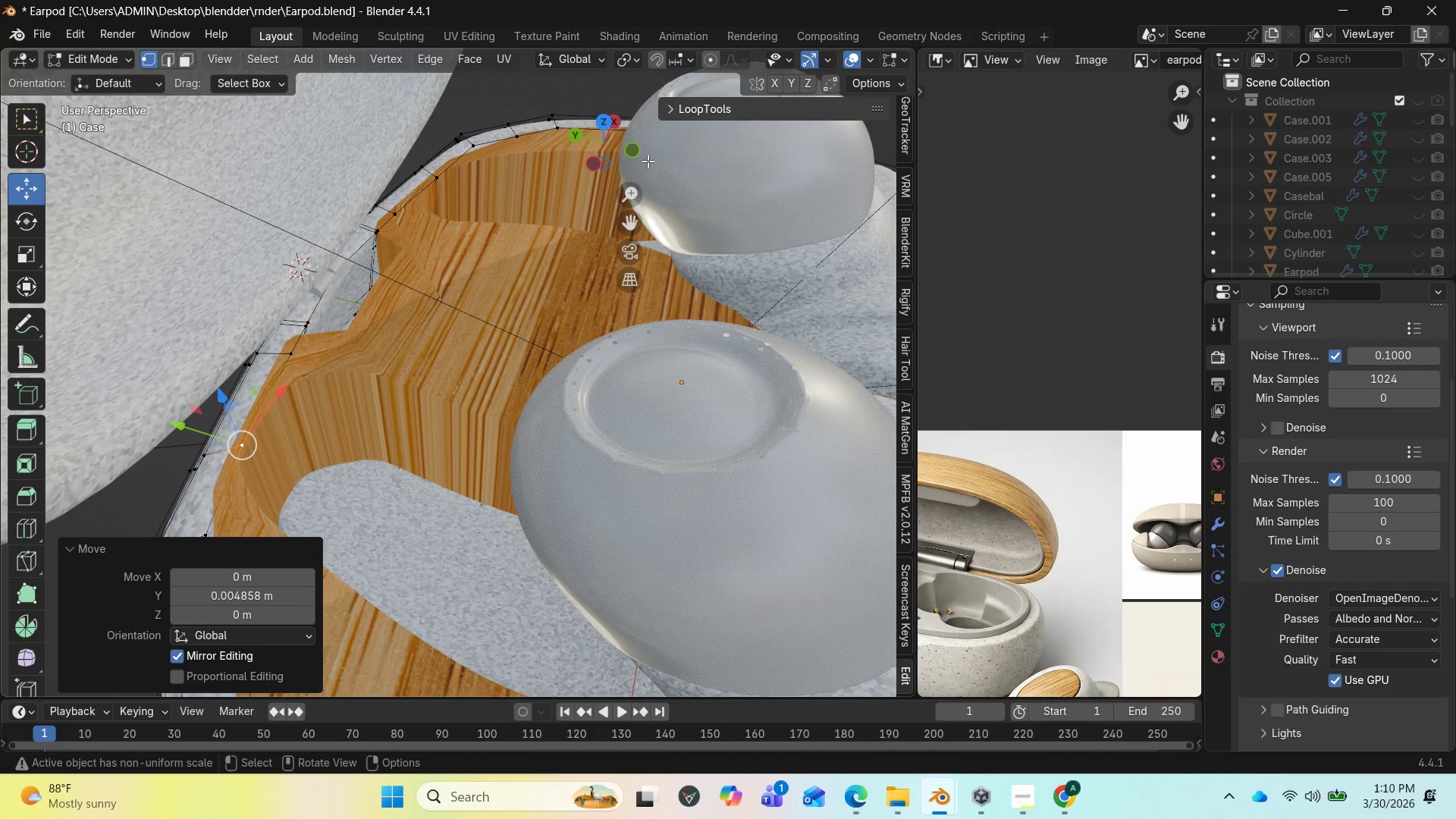 
left_click_drag(start_coordinate=[624, 127], to_coordinate=[335, 88])
 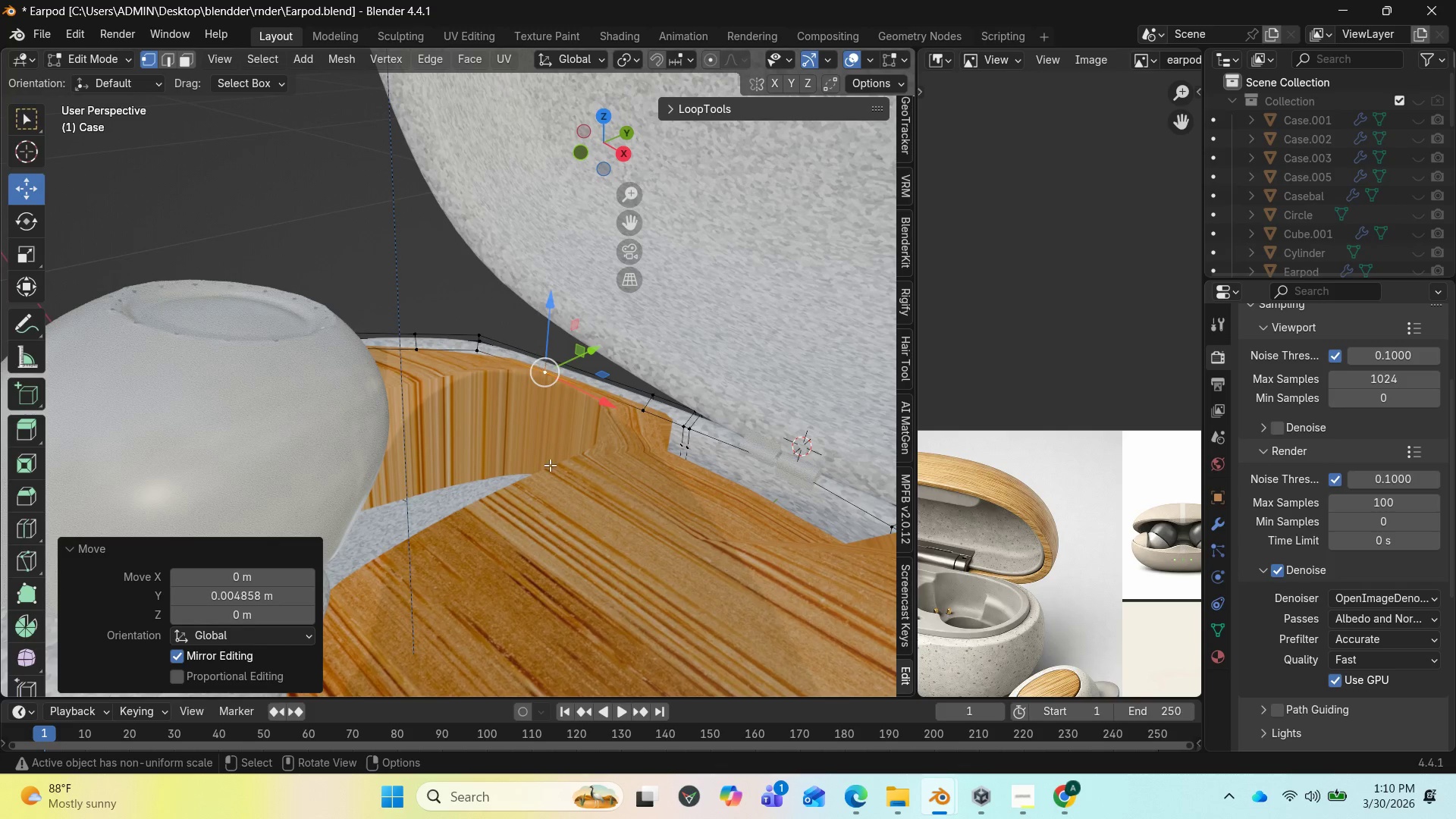 
scroll: coordinate [554, 502], scroll_direction: down, amount: 5.0
 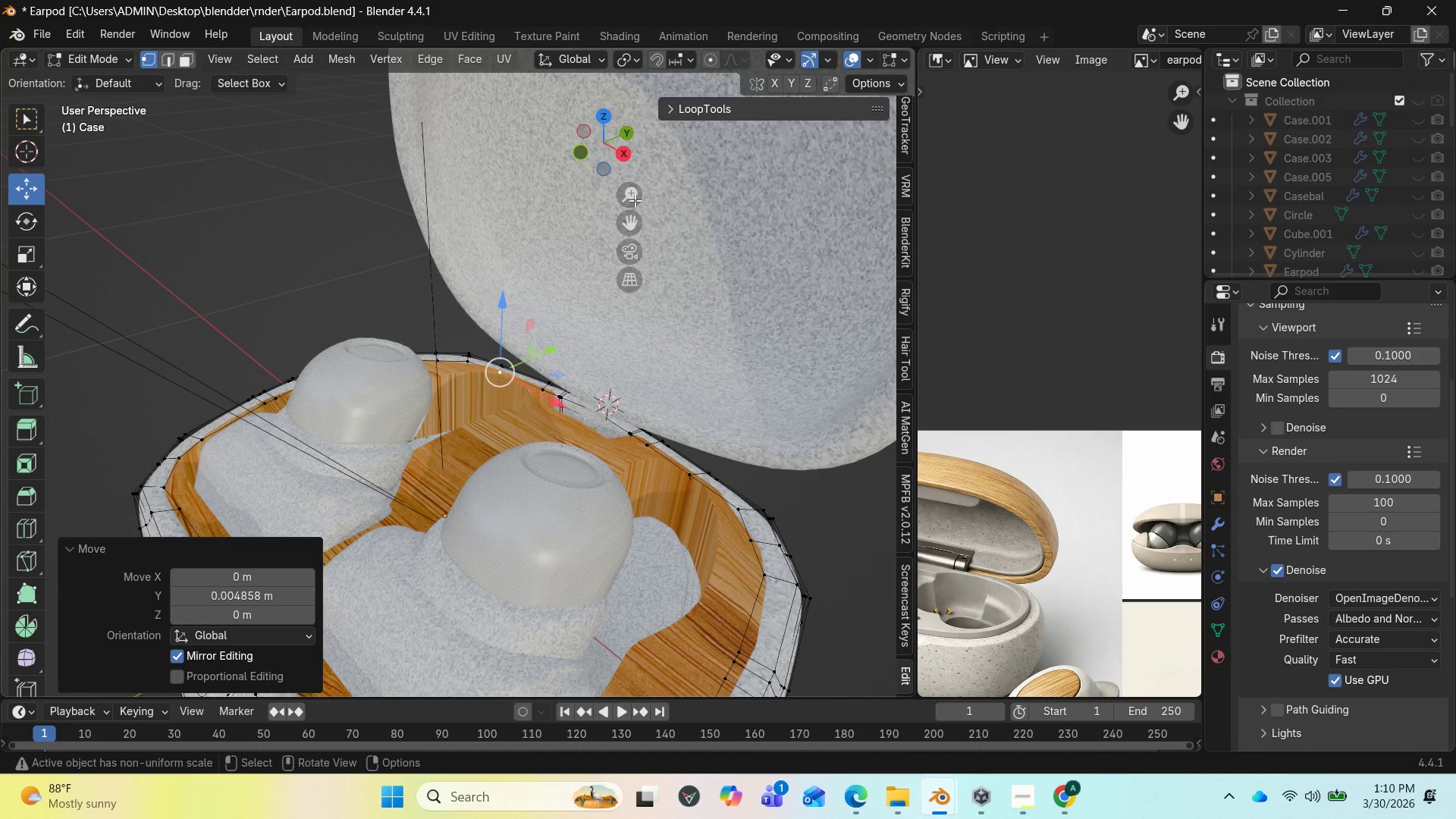 
left_click_drag(start_coordinate=[600, 145], to_coordinate=[560, 136])
 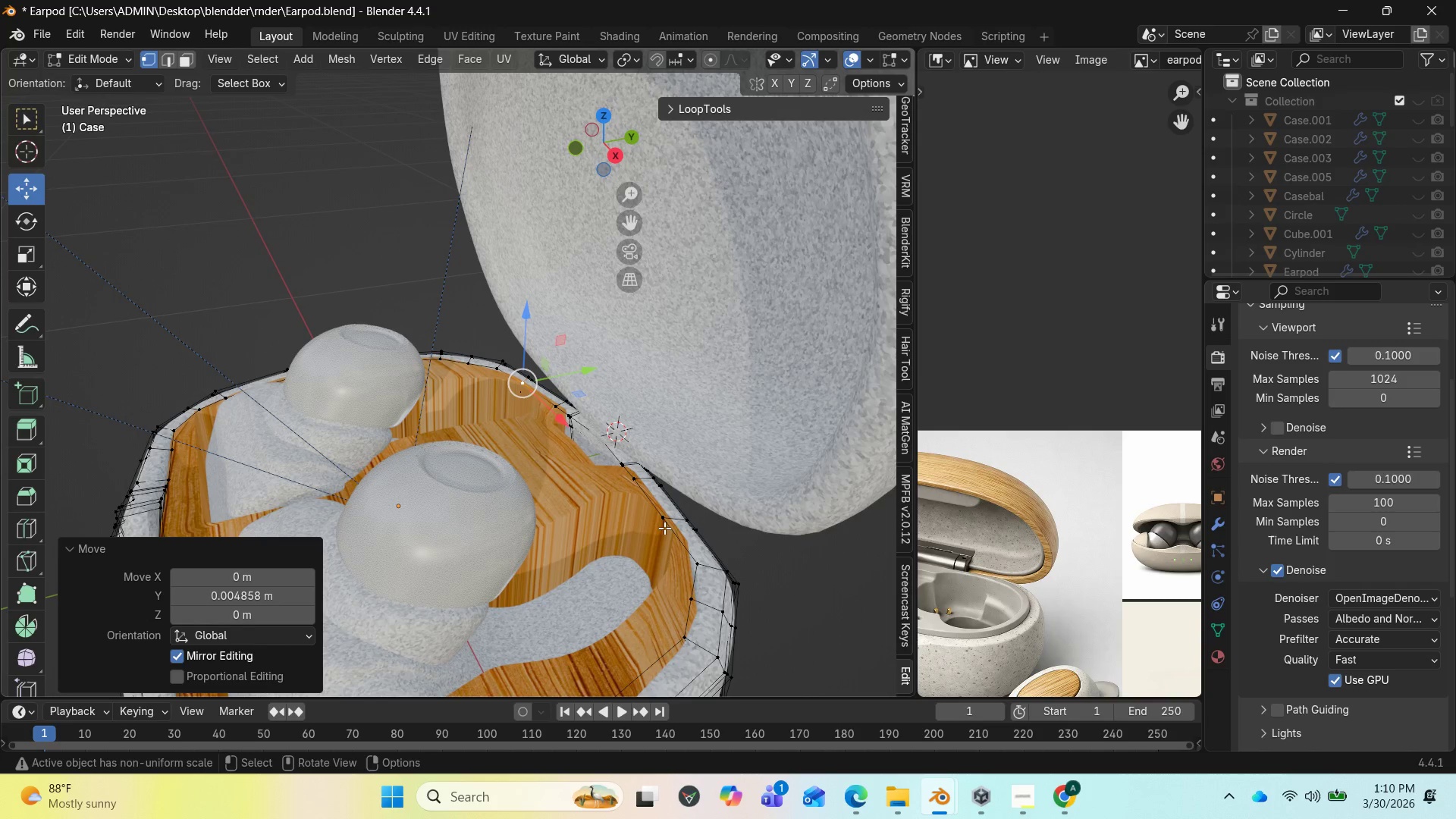 
left_click([663, 523])
 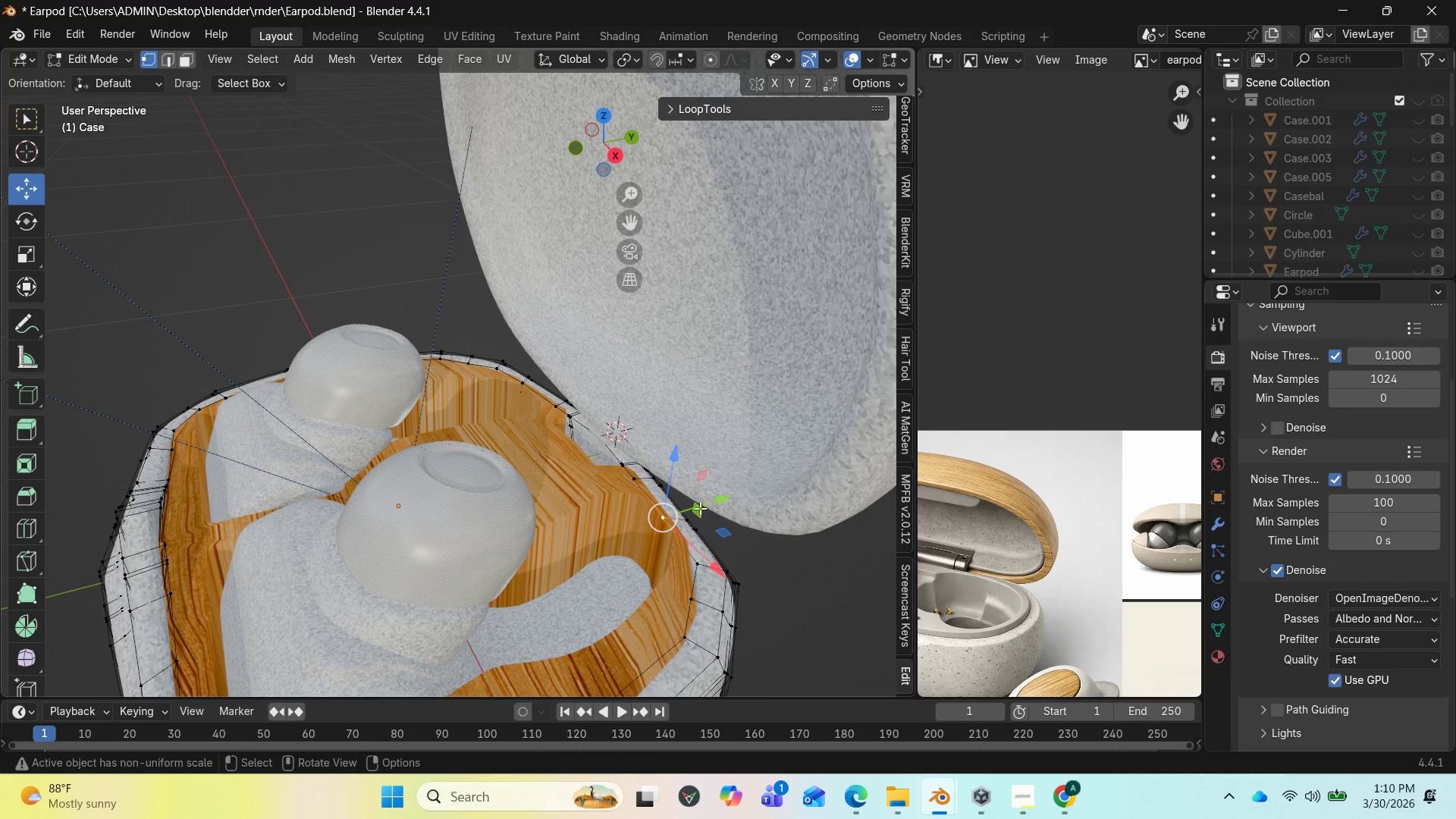 
left_click_drag(start_coordinate=[708, 501], to_coordinate=[713, 496])
 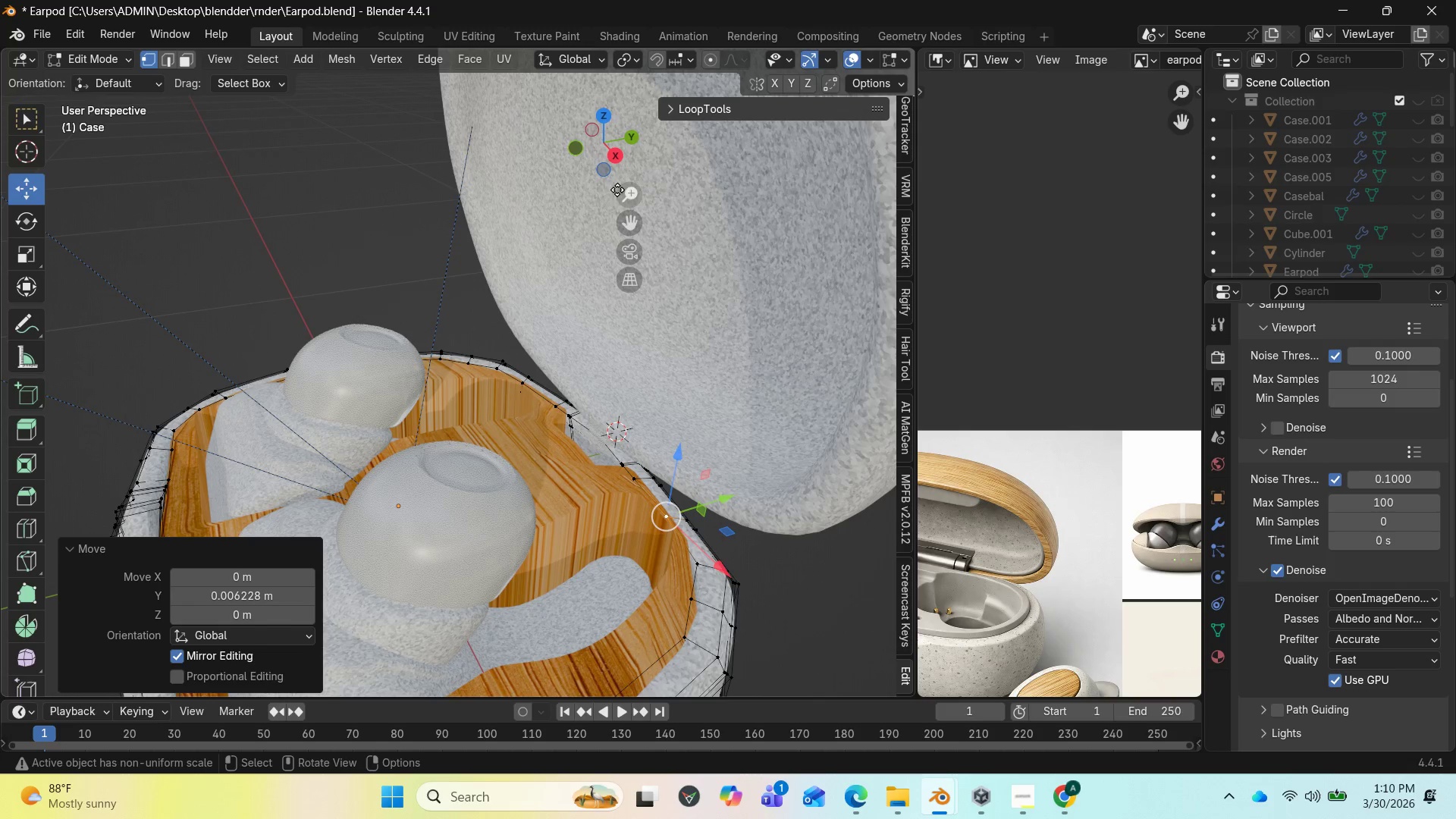 
left_click_drag(start_coordinate=[610, 151], to_coordinate=[838, 169])
 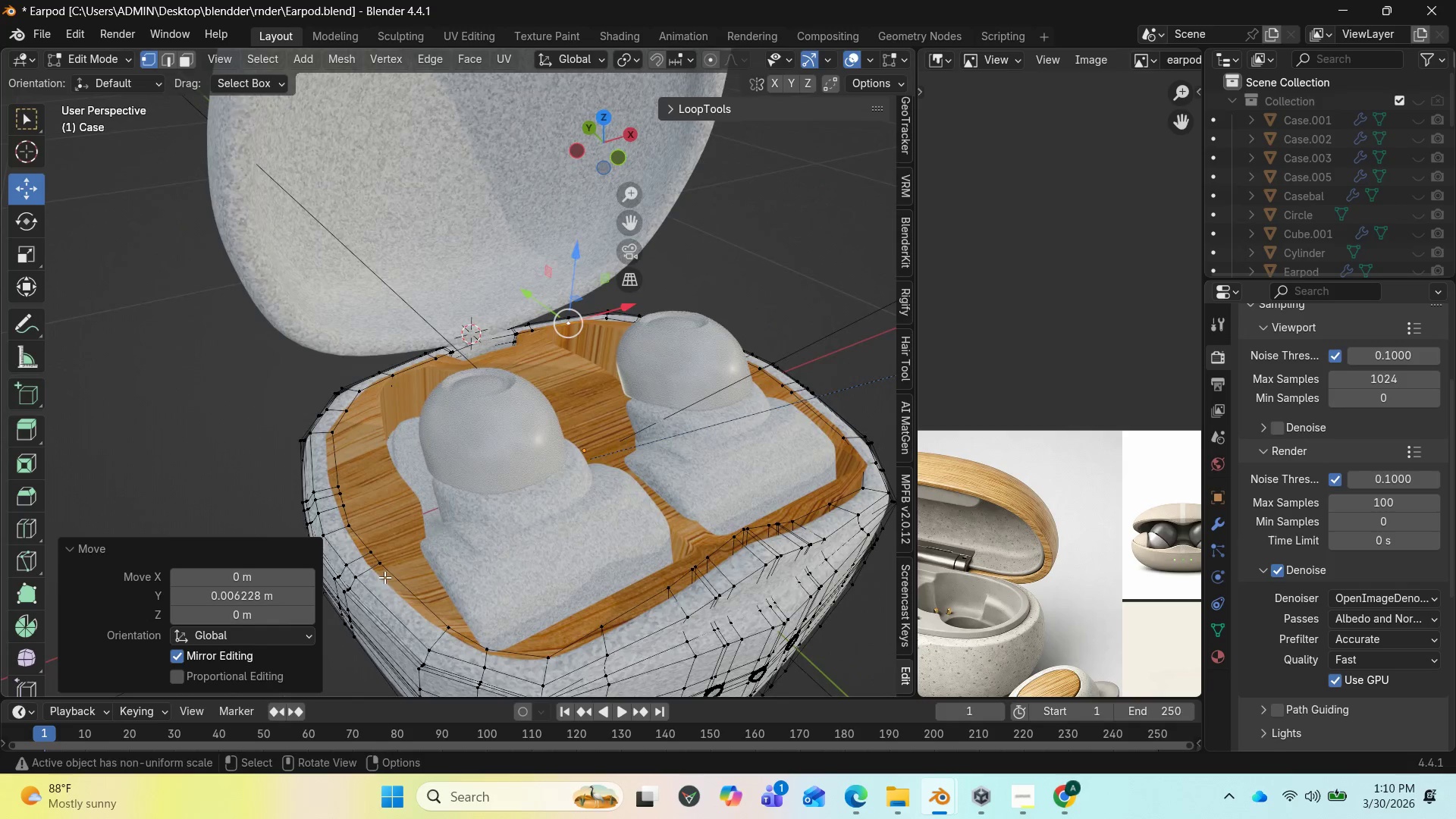 
key(Backquote)
 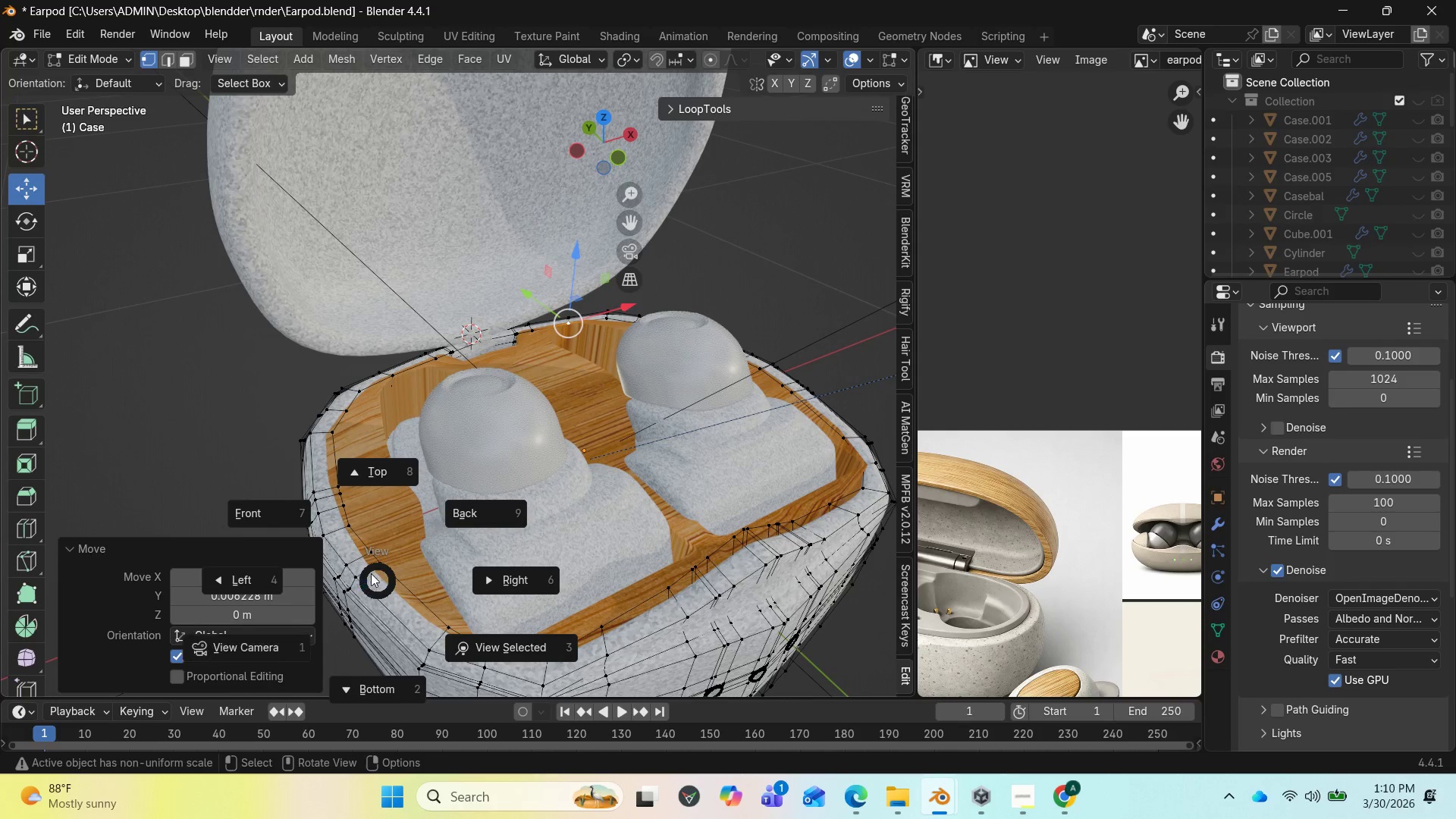 
right_click([392, 544])
 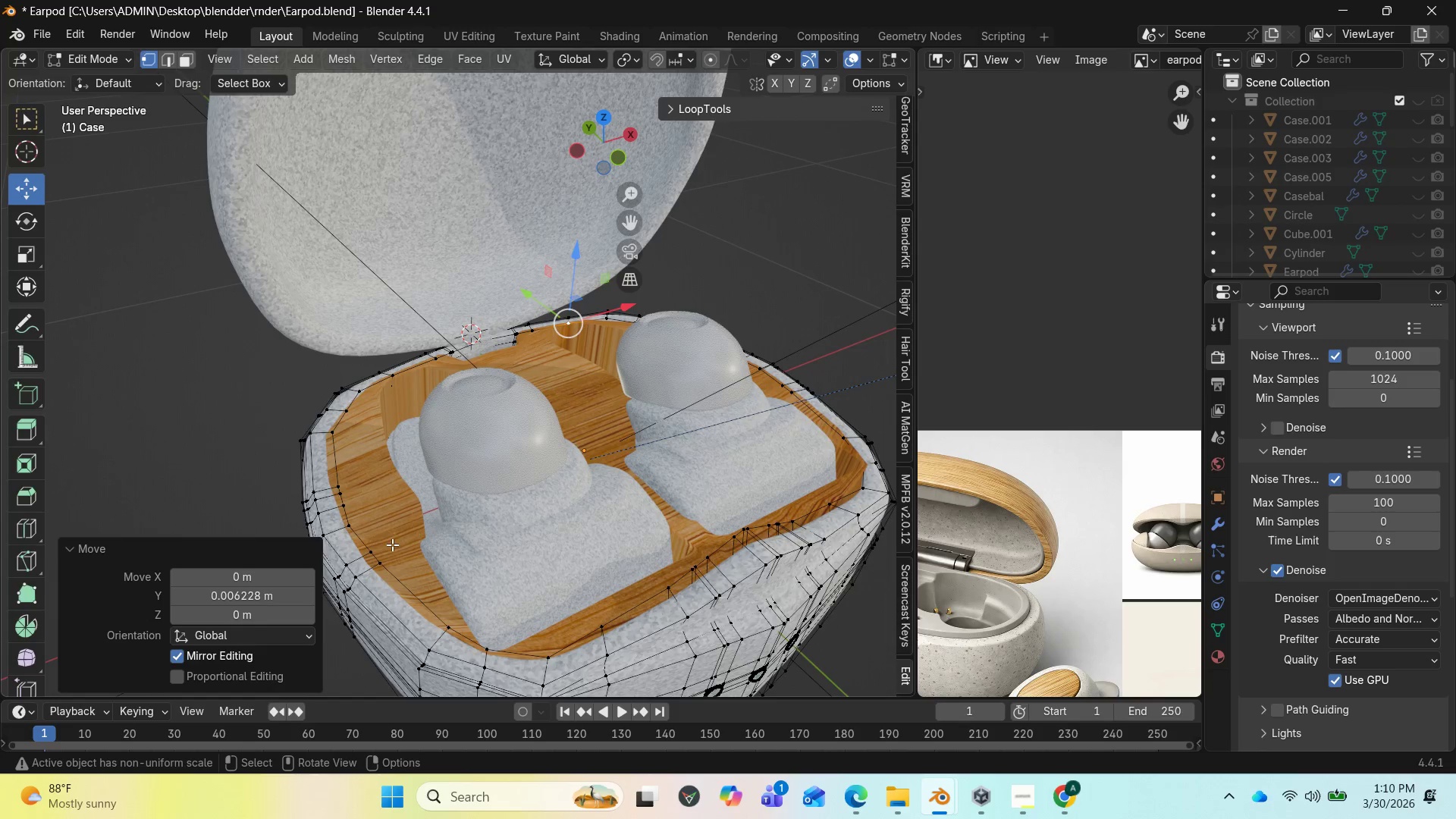 
key(Tab)
 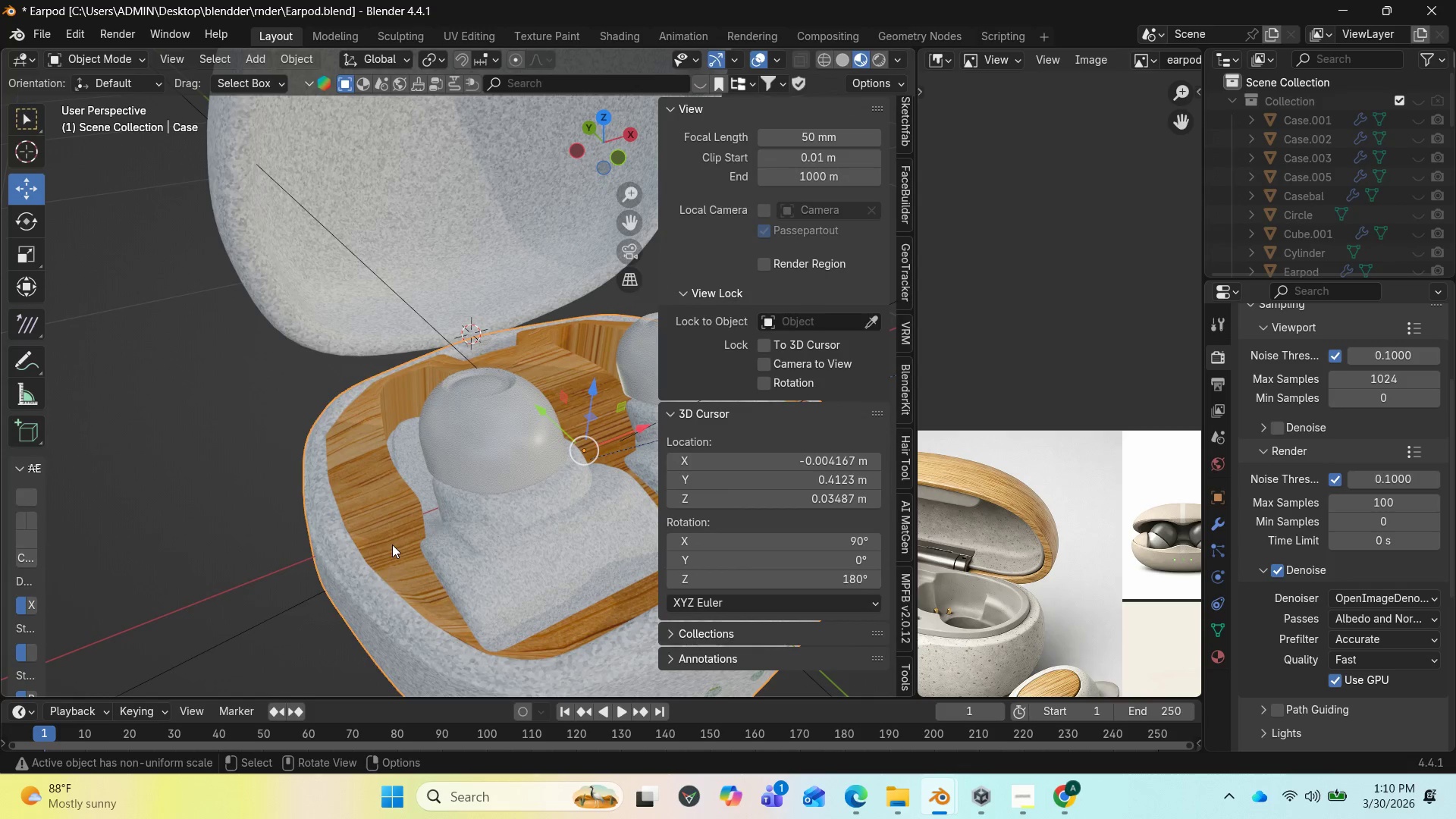 
left_click([392, 544])
 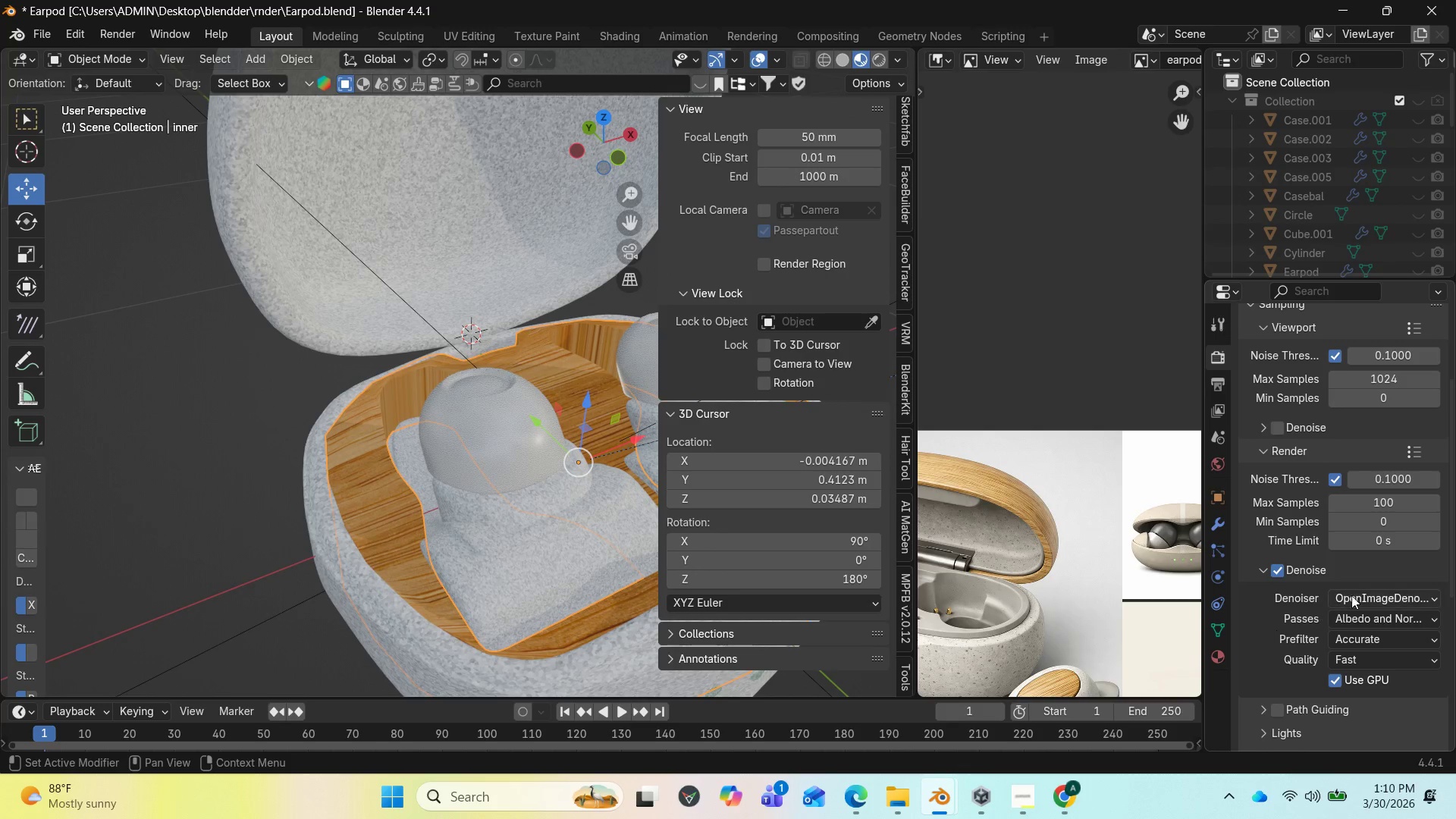 
scroll: coordinate [1377, 573], scroll_direction: down, amount: 2.0
 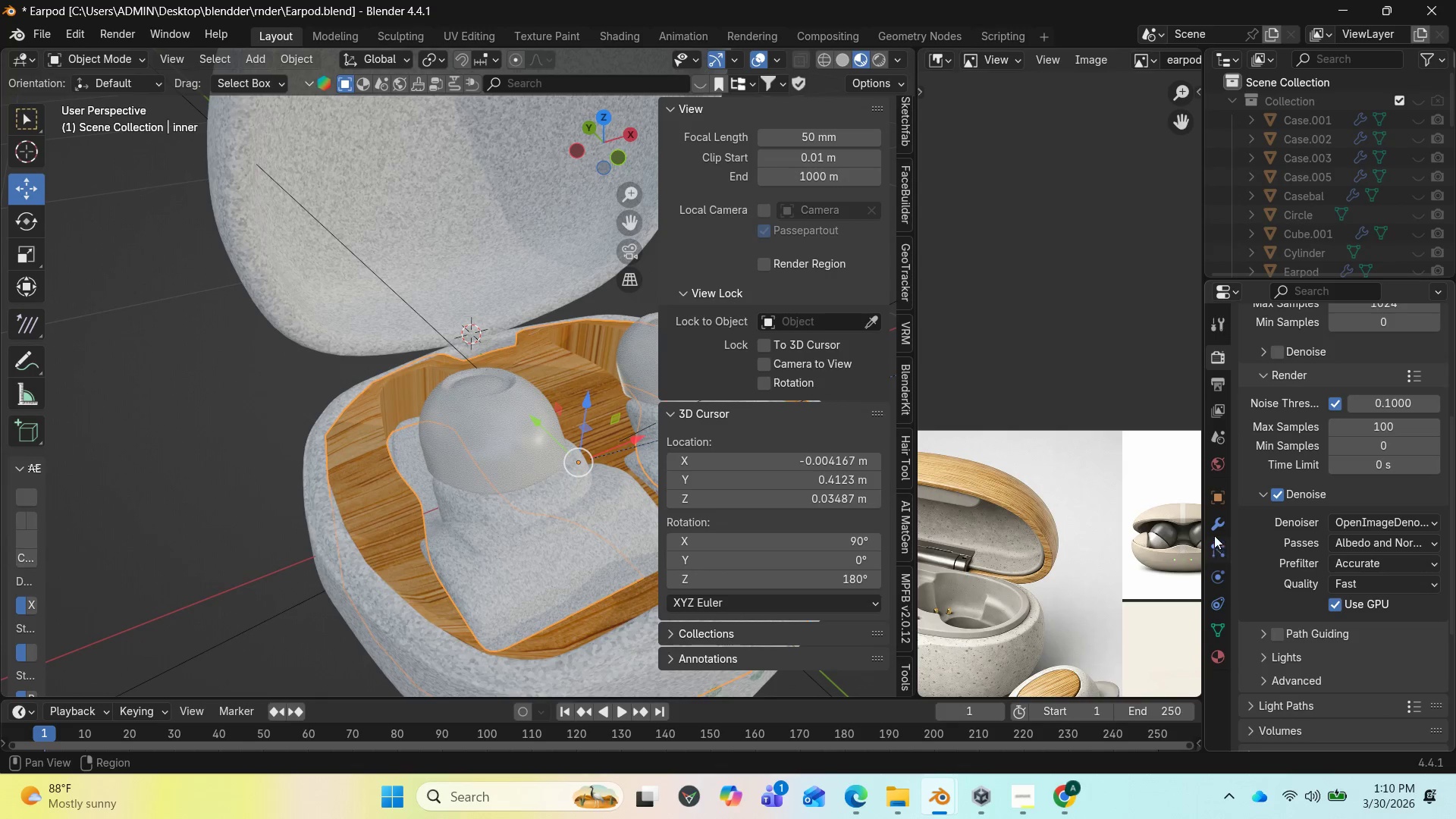 
left_click([1214, 534])
 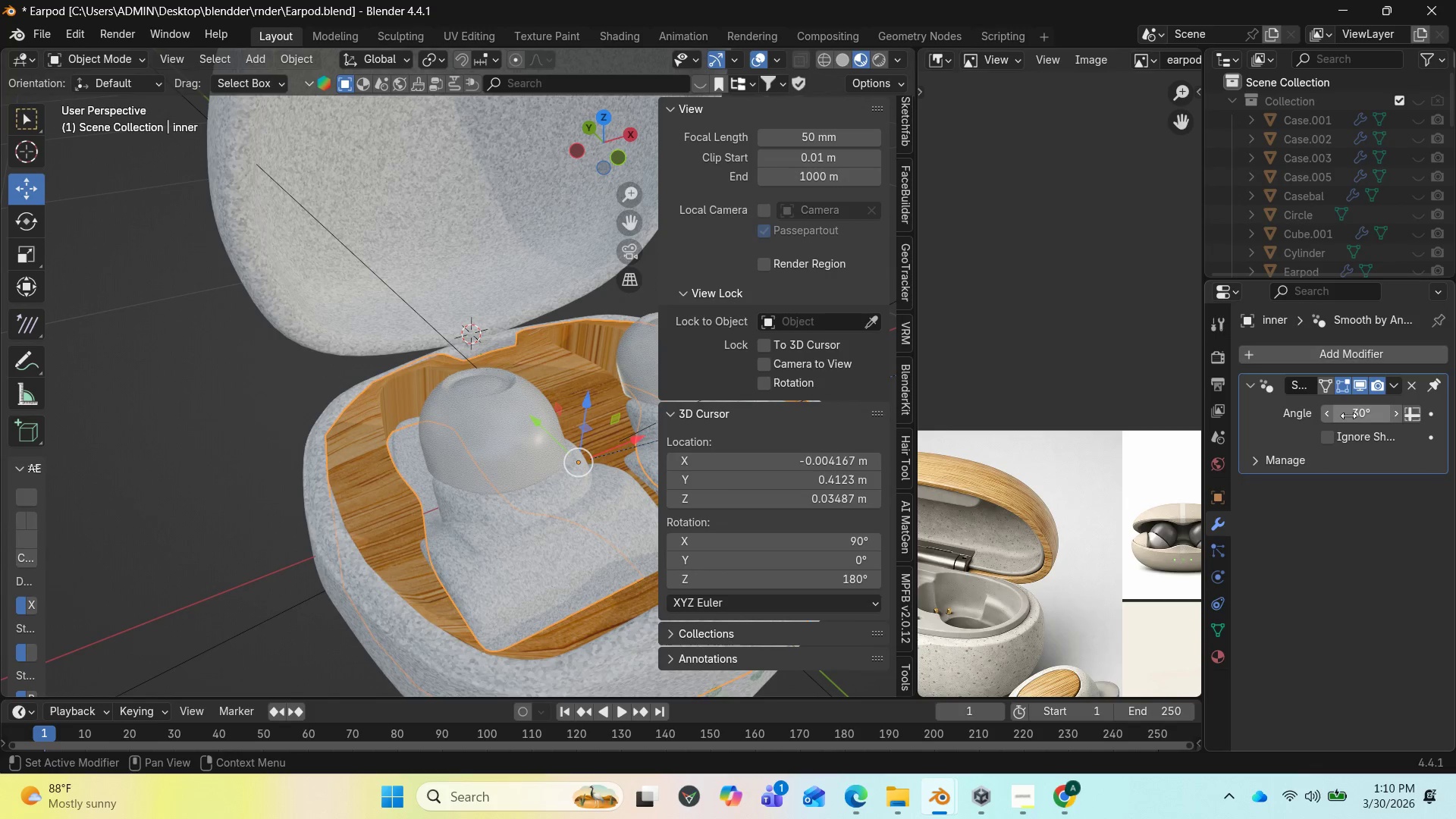 
left_click_drag(start_coordinate=[1348, 415], to_coordinate=[320, 421])
 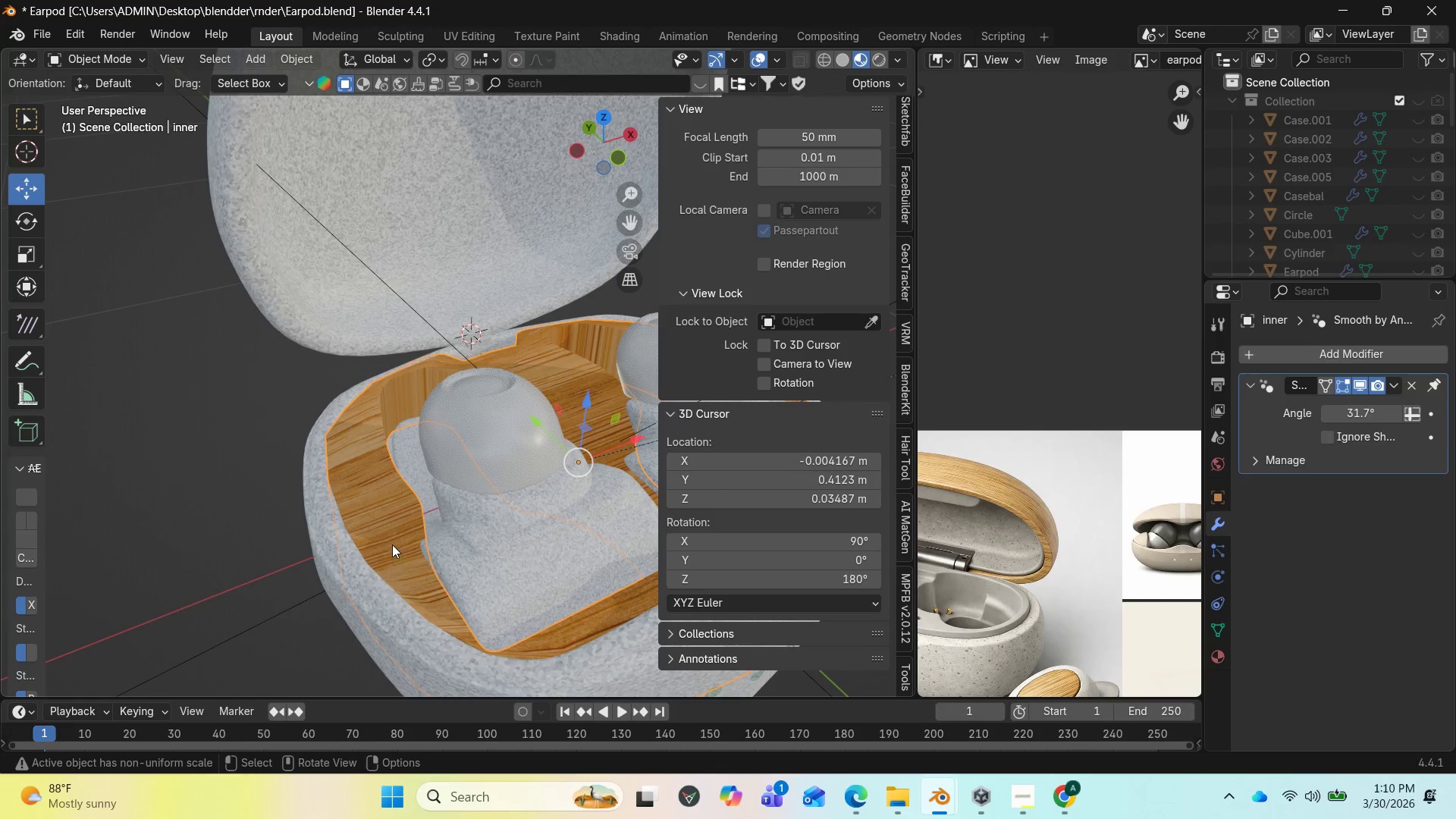 
scroll: coordinate [388, 540], scroll_direction: down, amount: 2.0
 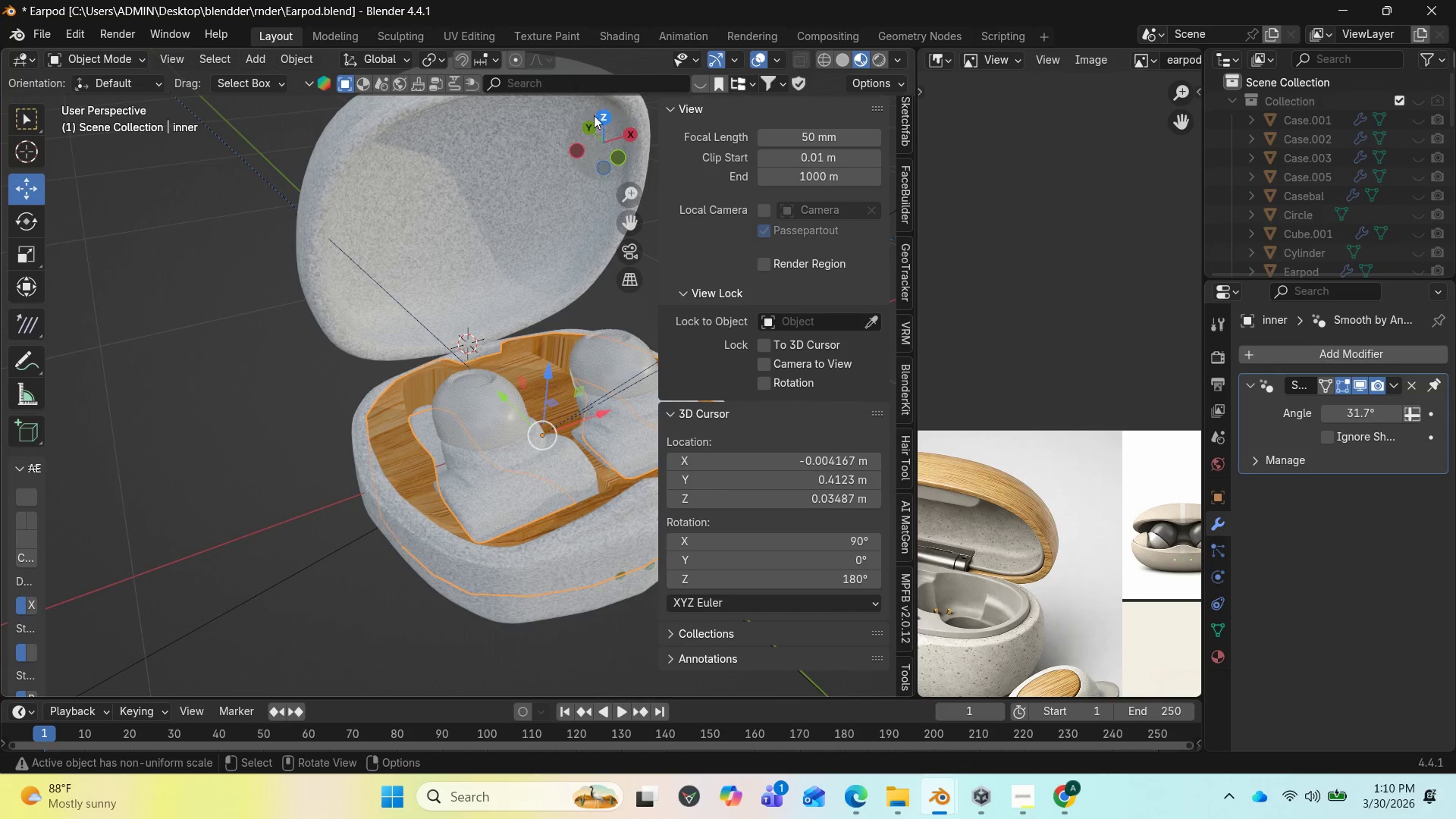 
left_click_drag(start_coordinate=[595, 130], to_coordinate=[544, 111])
 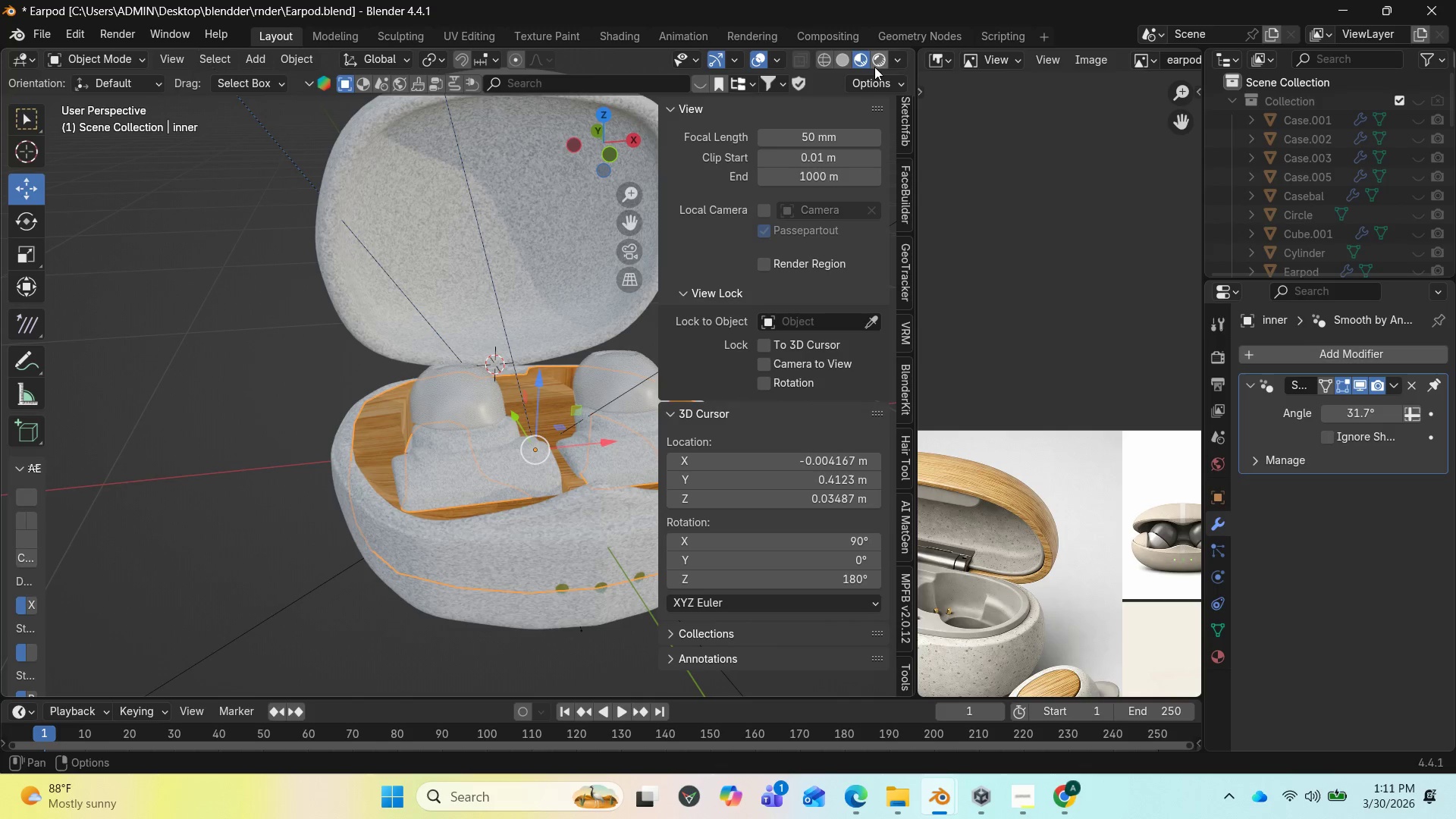 
left_click([883, 59])
 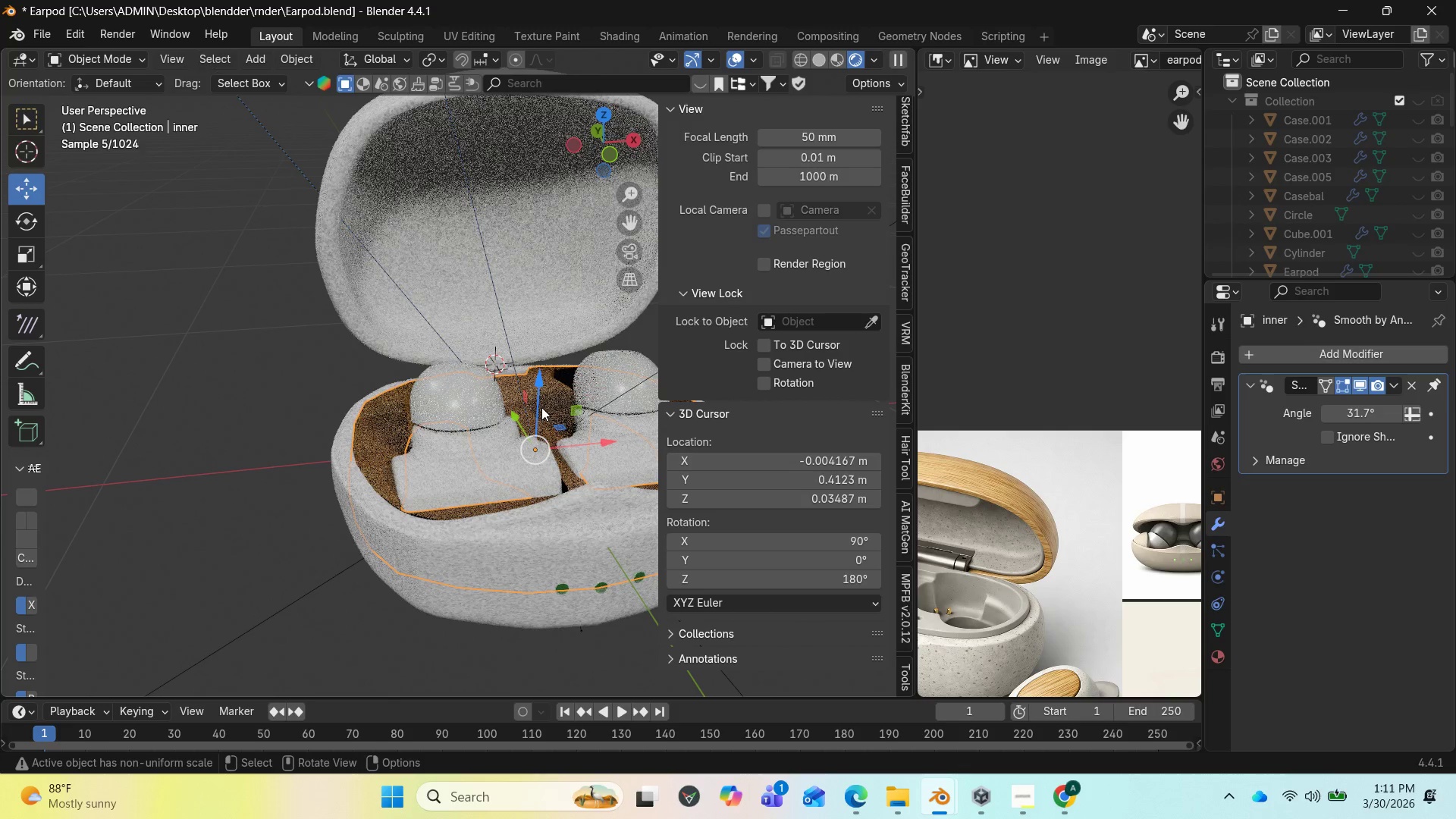 
wait(5.16)
 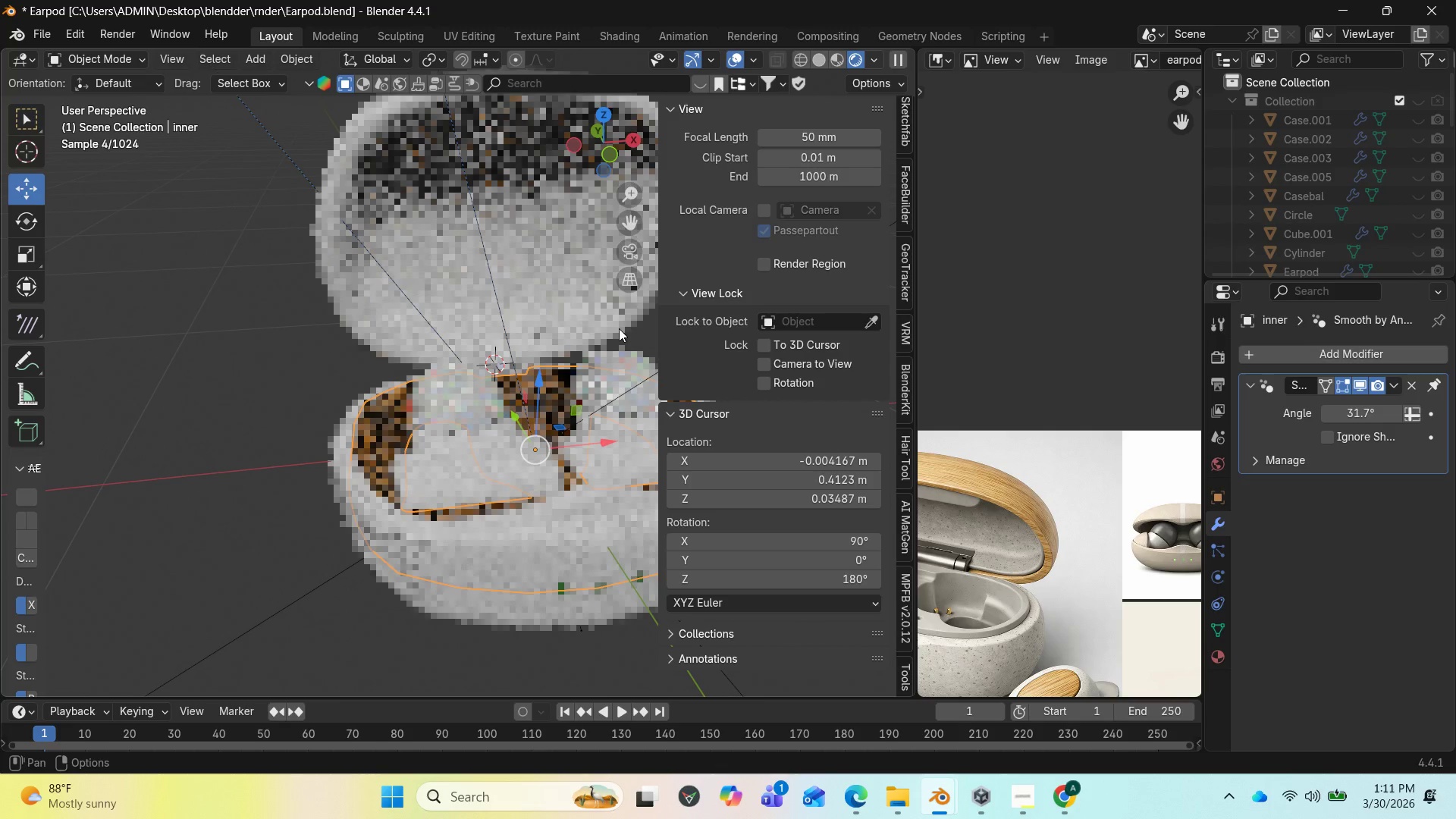 
scroll: coordinate [491, 494], scroll_direction: down, amount: 1.0
 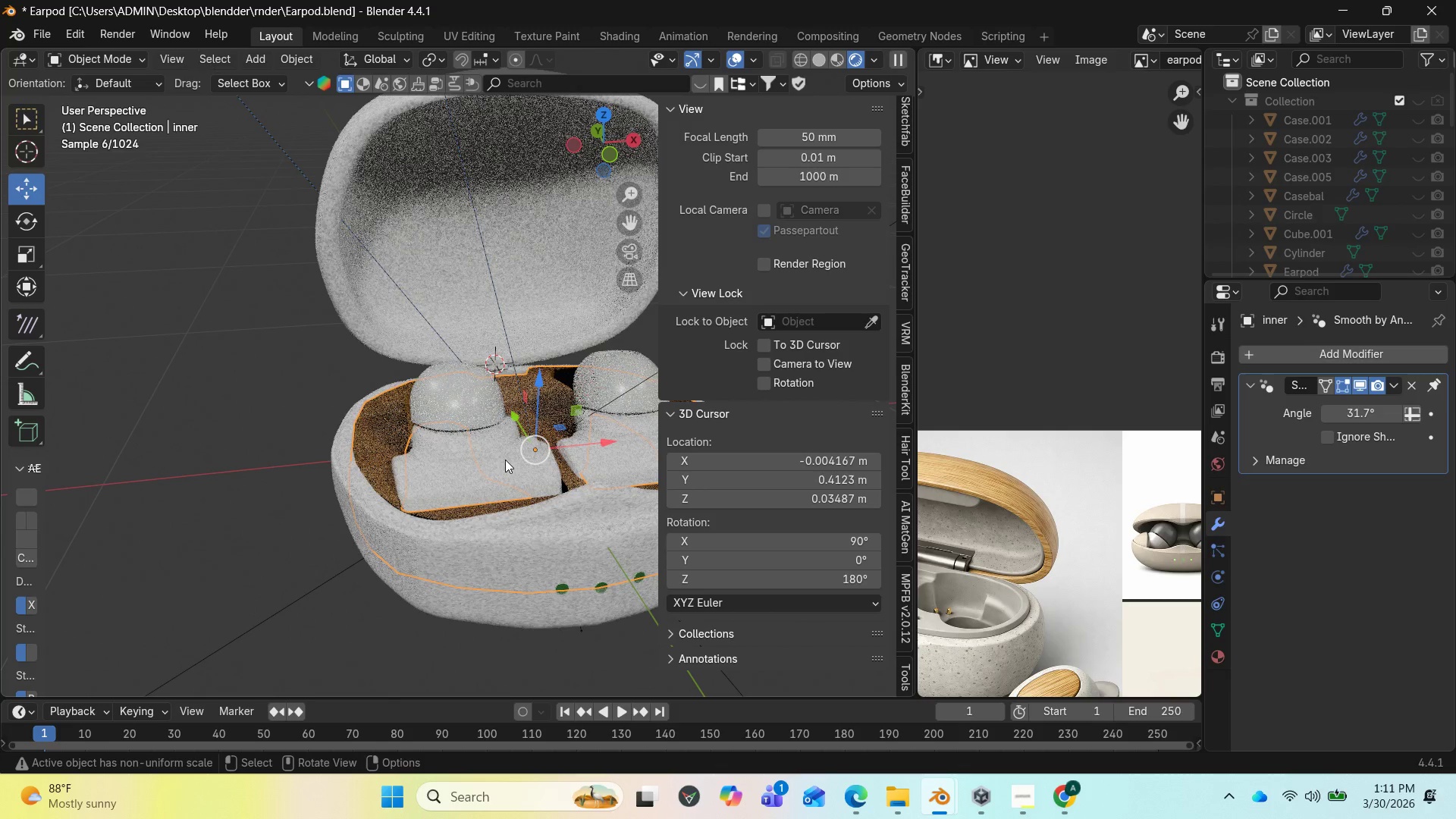 
left_click([1219, 361])
 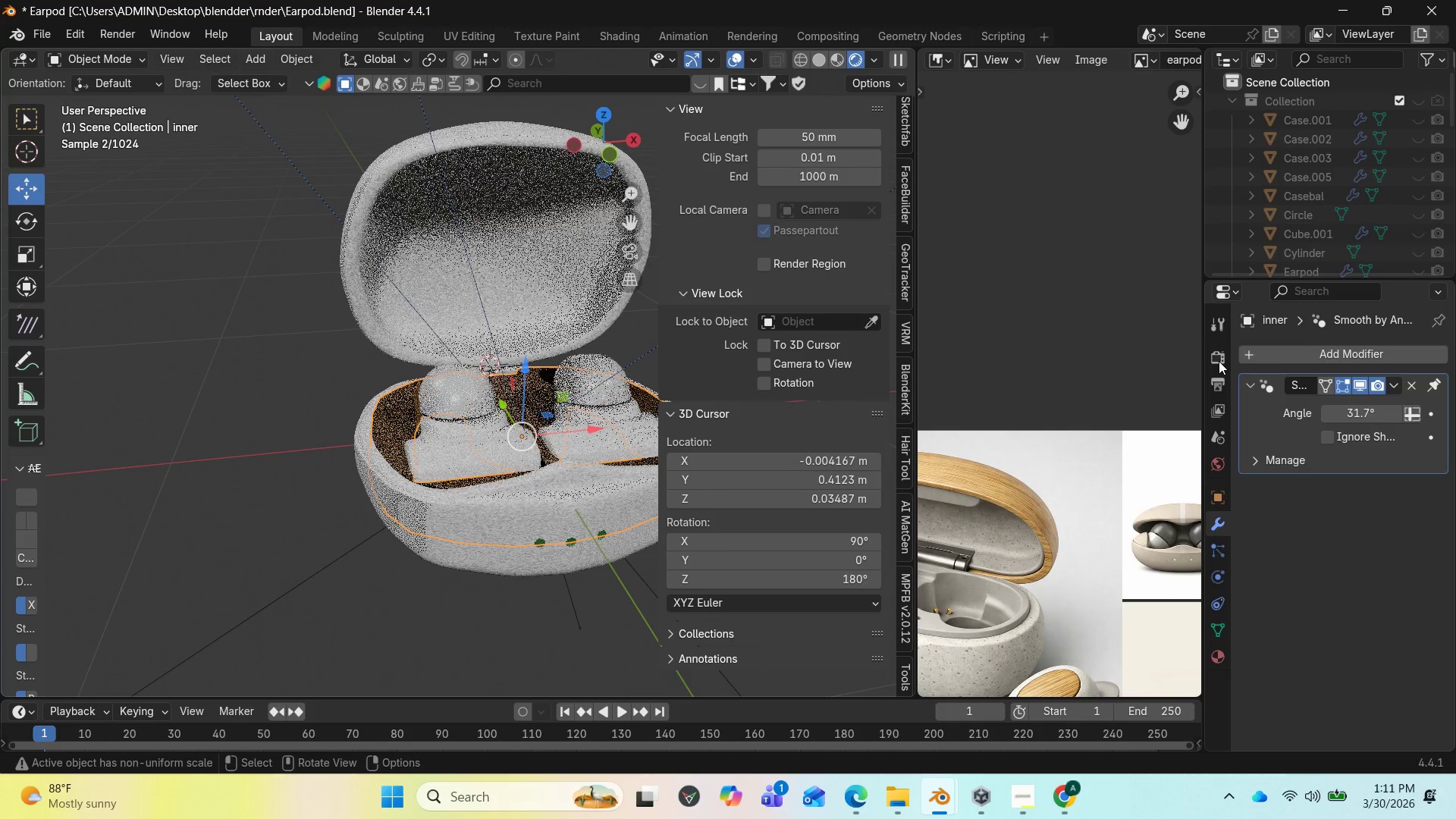 
wait(10.27)
 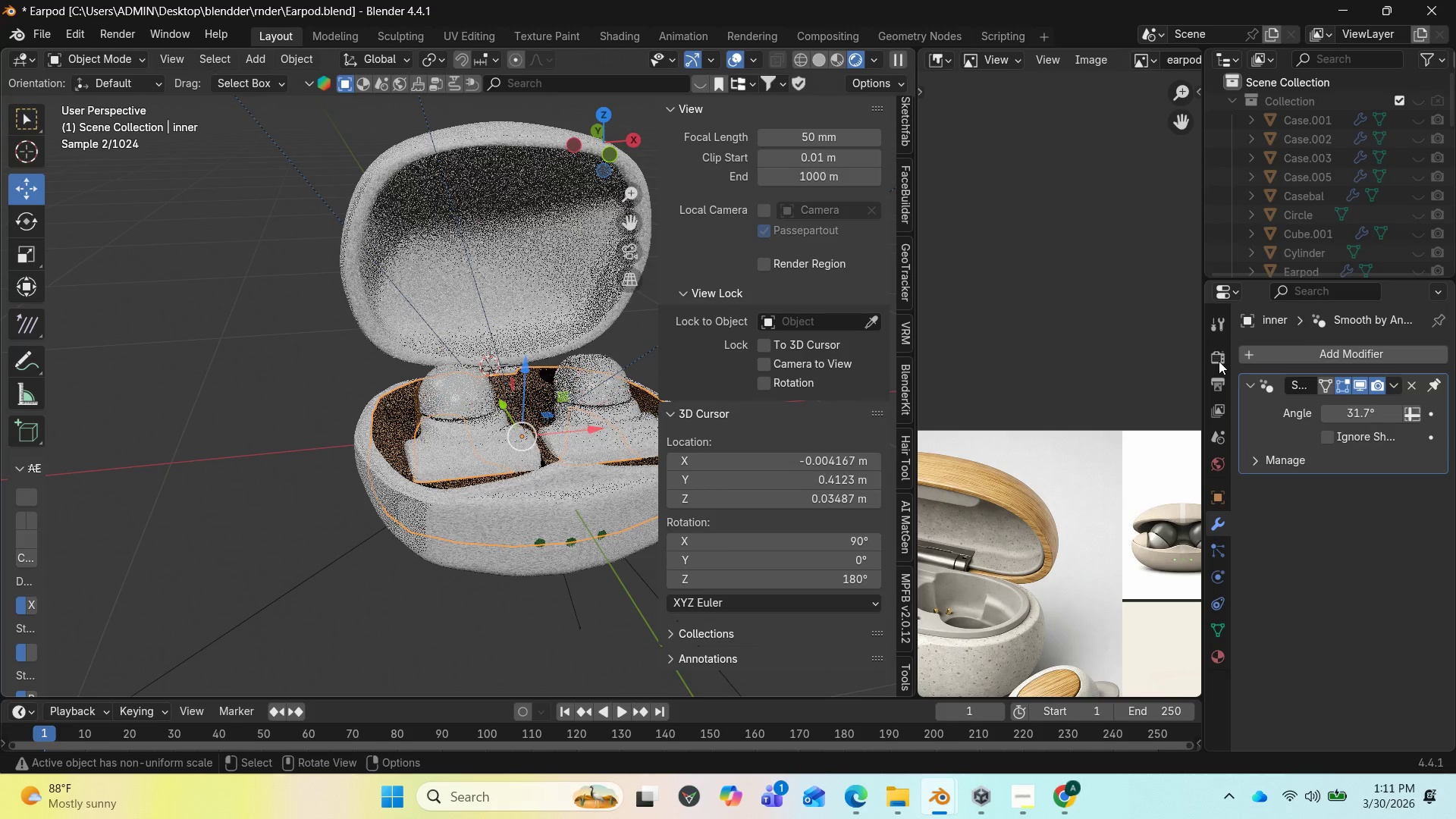 
left_click([1028, 807])